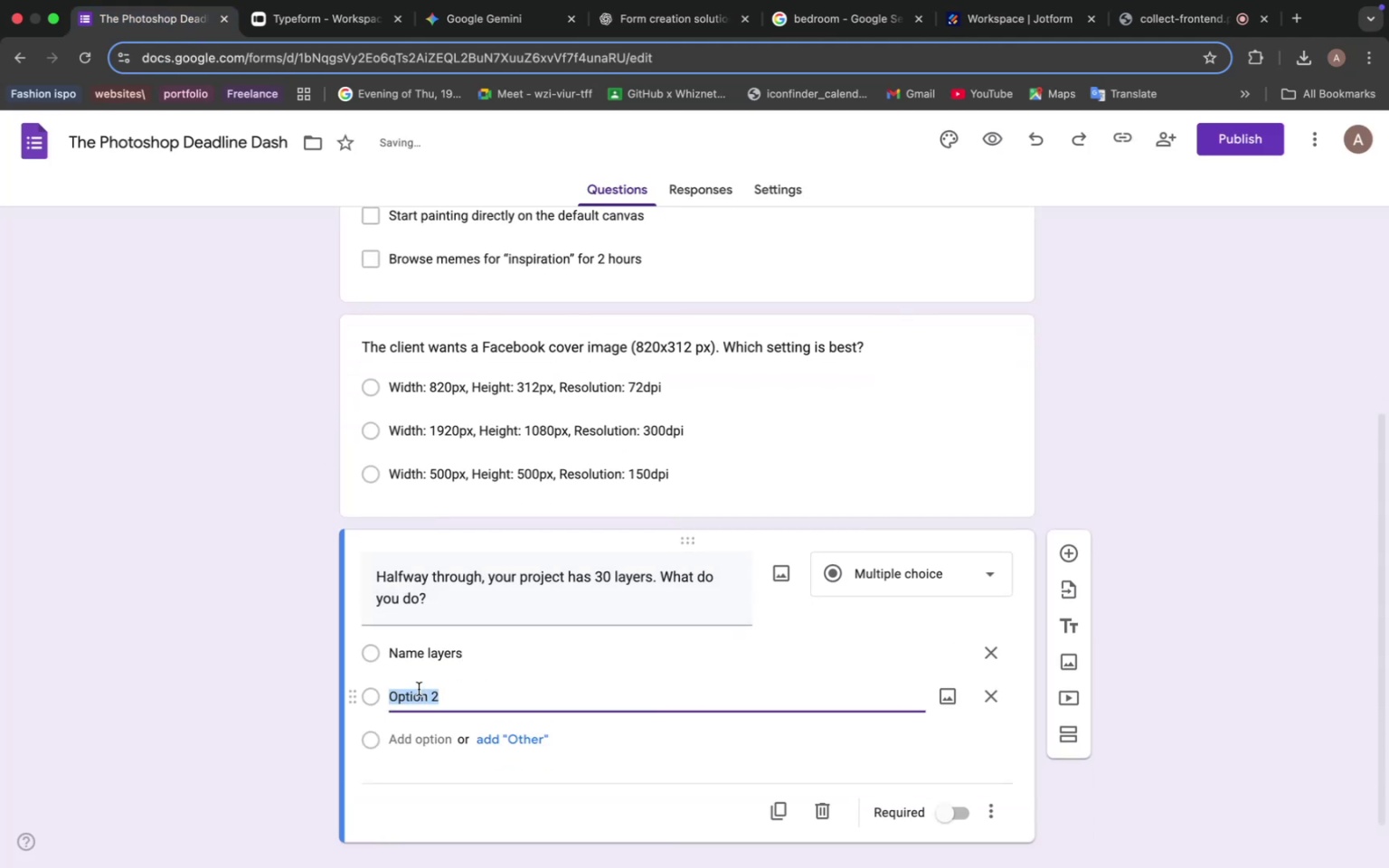 
key(Meta+V)
 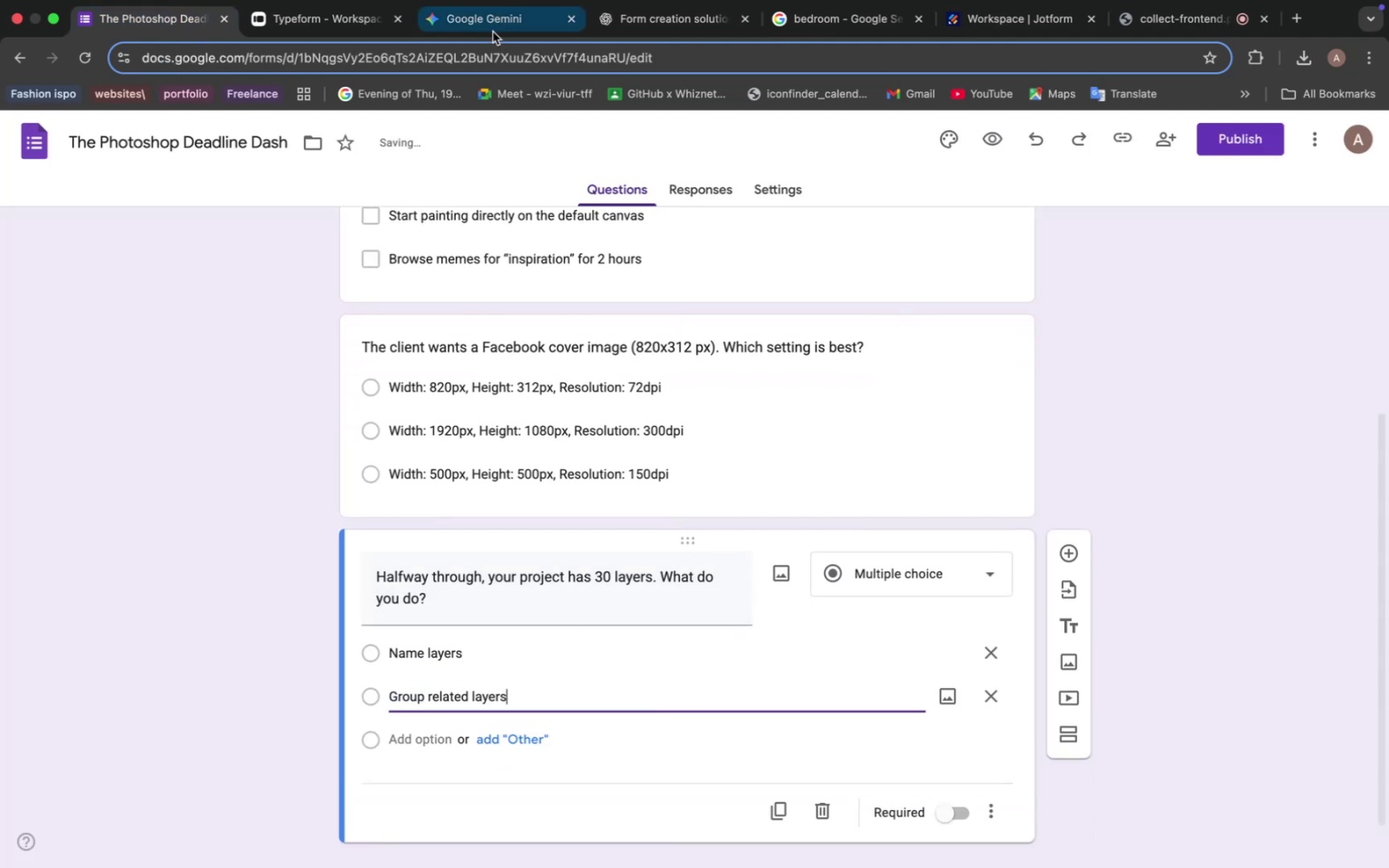 
left_click([666, 20])
 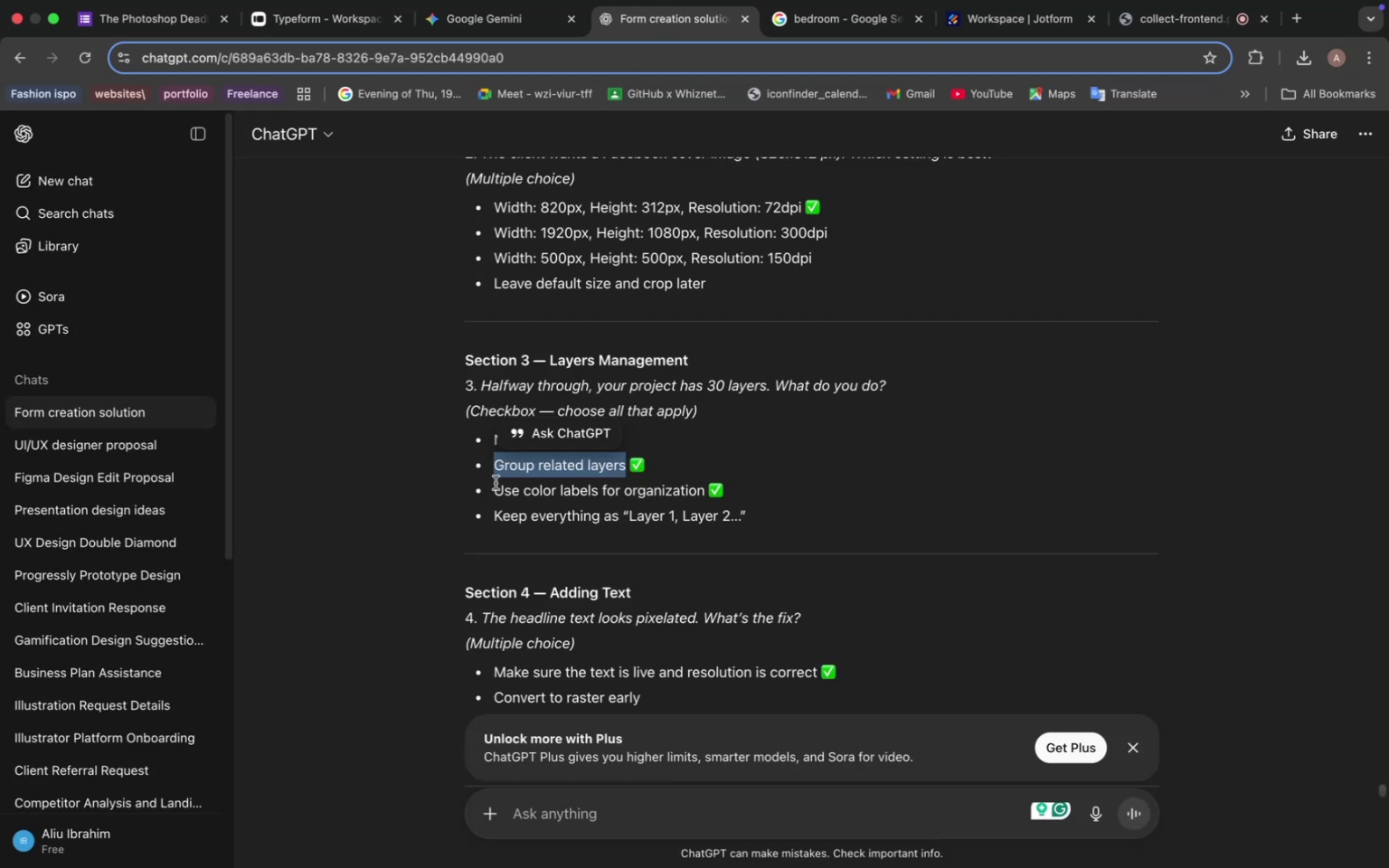 
left_click_drag(start_coordinate=[496, 489], to_coordinate=[705, 494])
 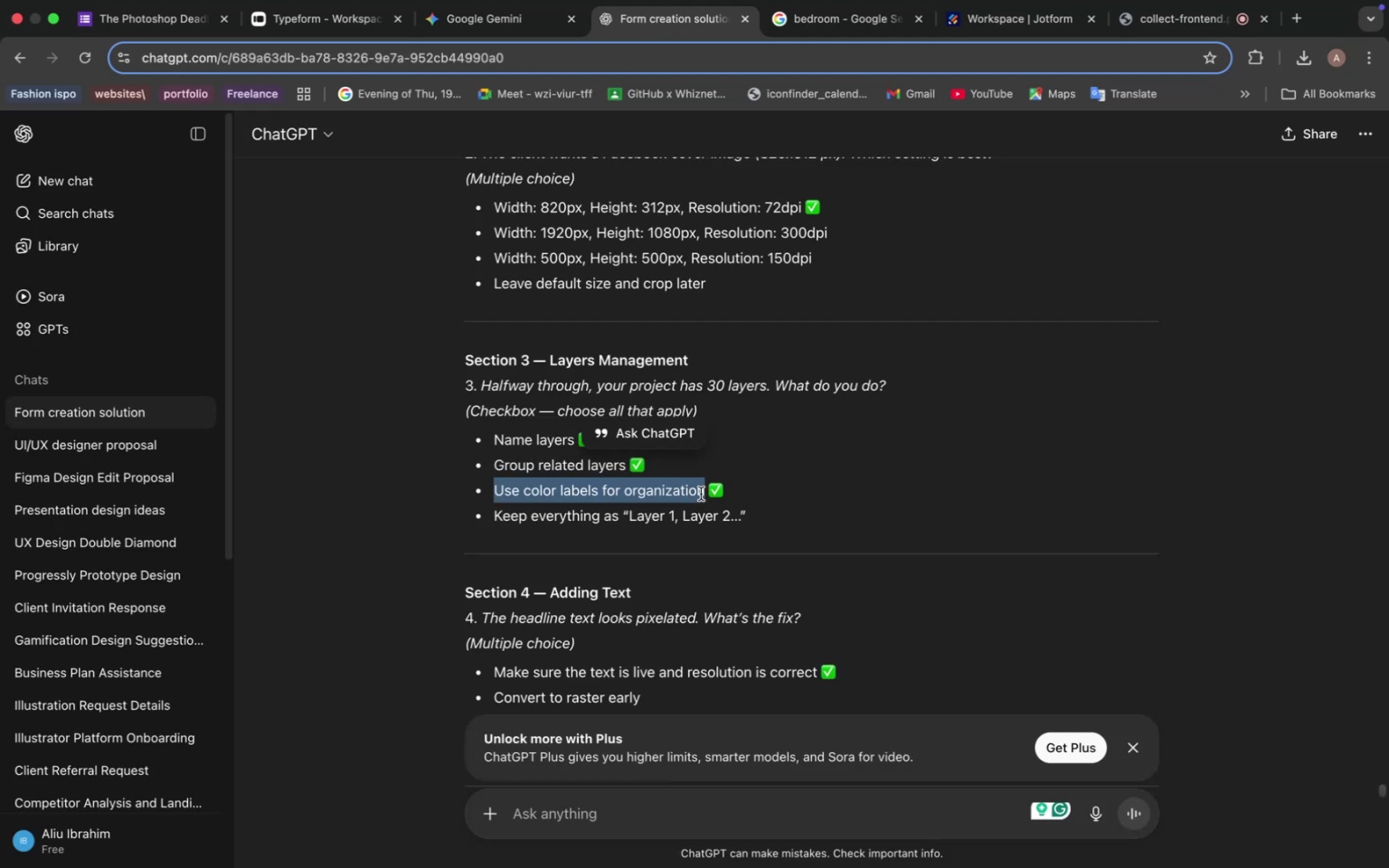 
key(Meta+C)
 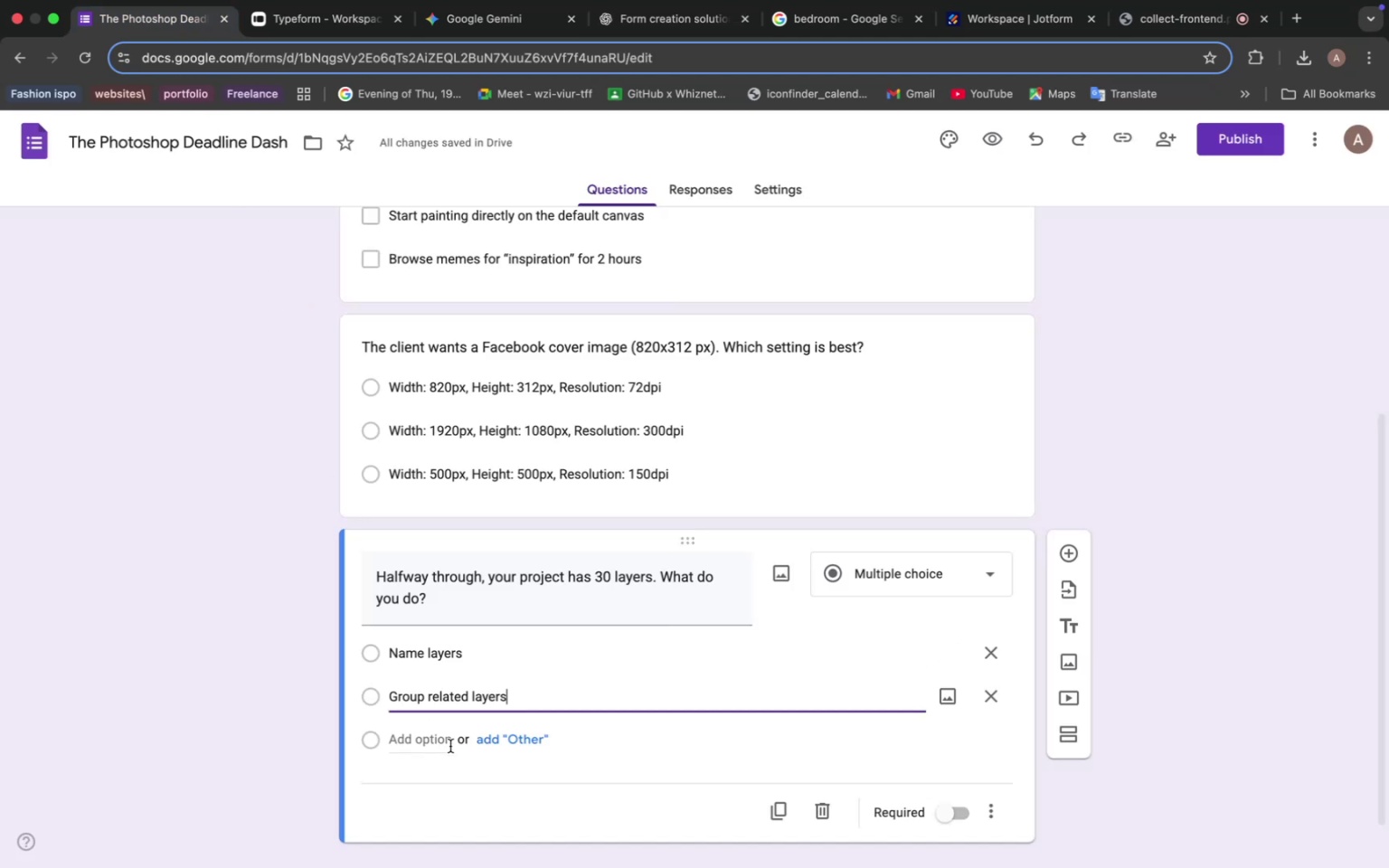 
left_click([414, 731])
 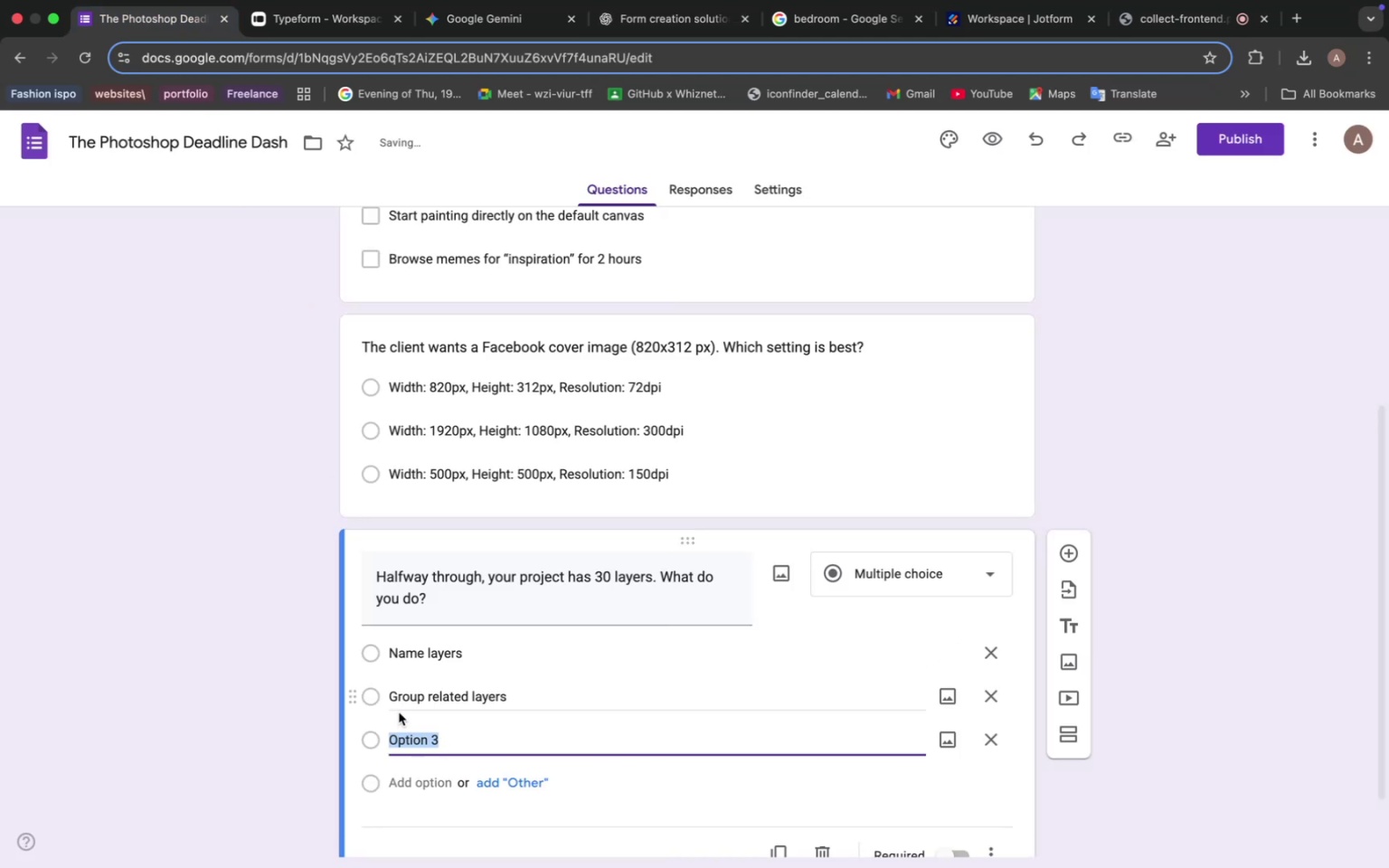 
key(Meta+V)
 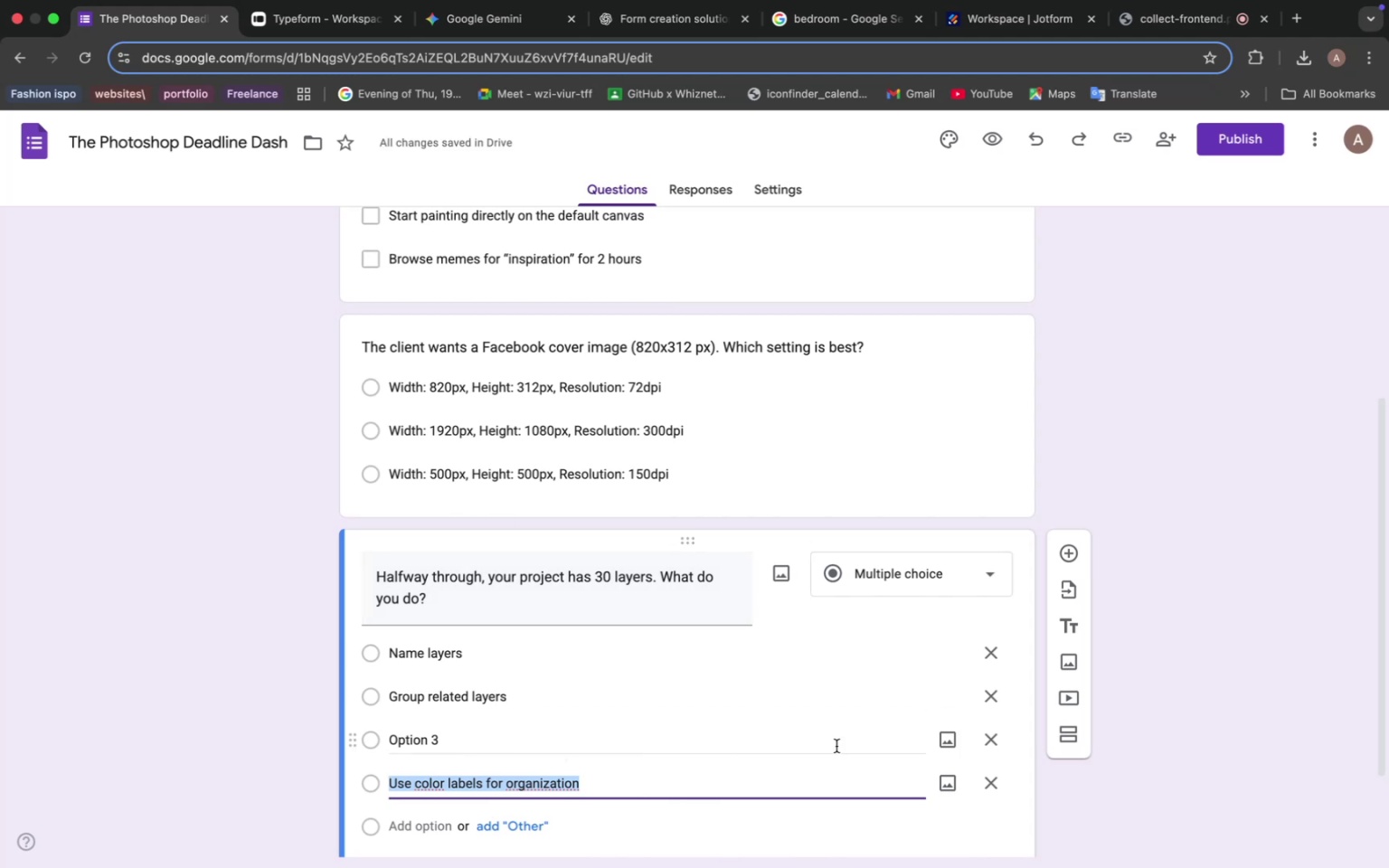 
left_click([987, 737])
 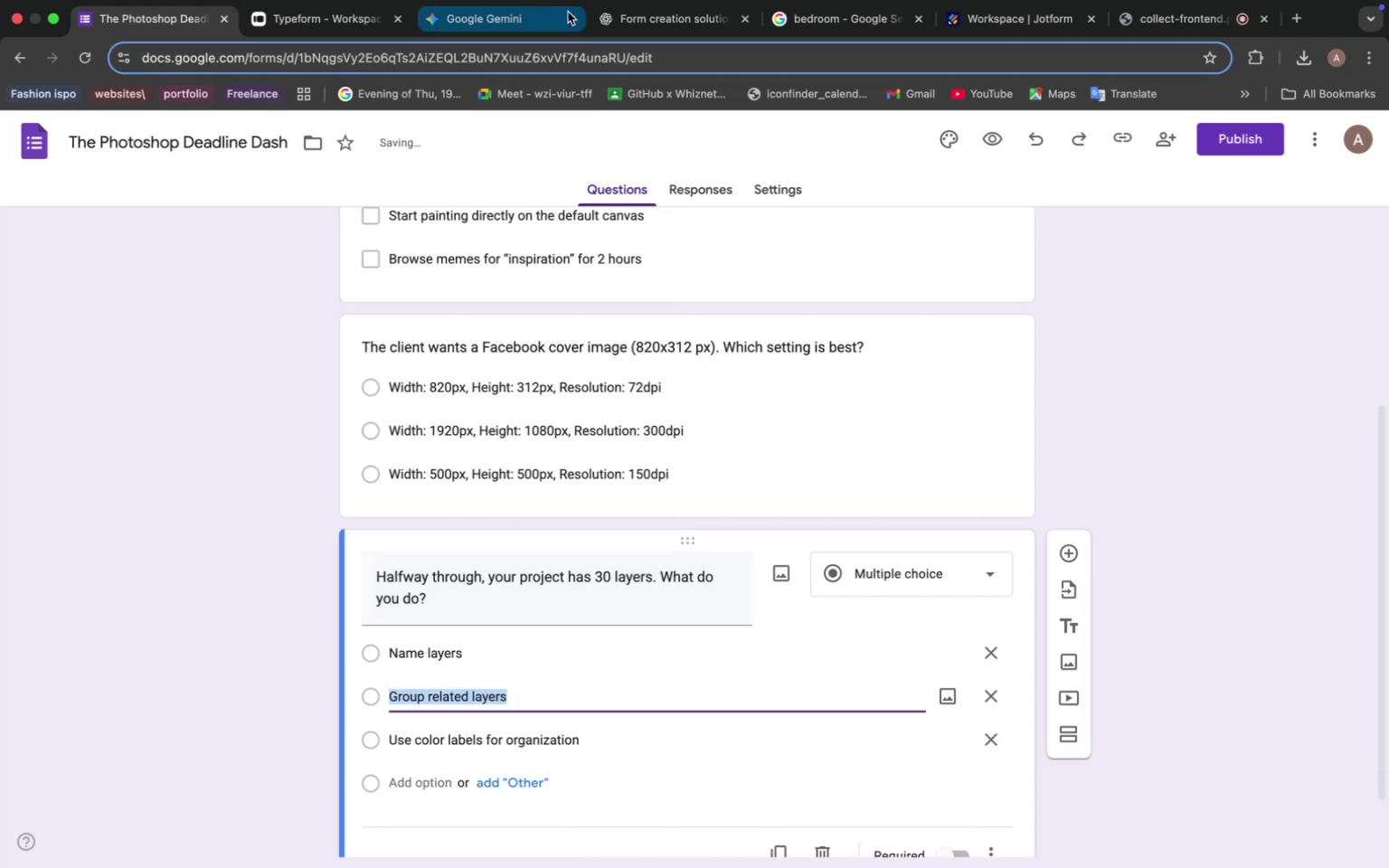 
left_click([627, 17])
 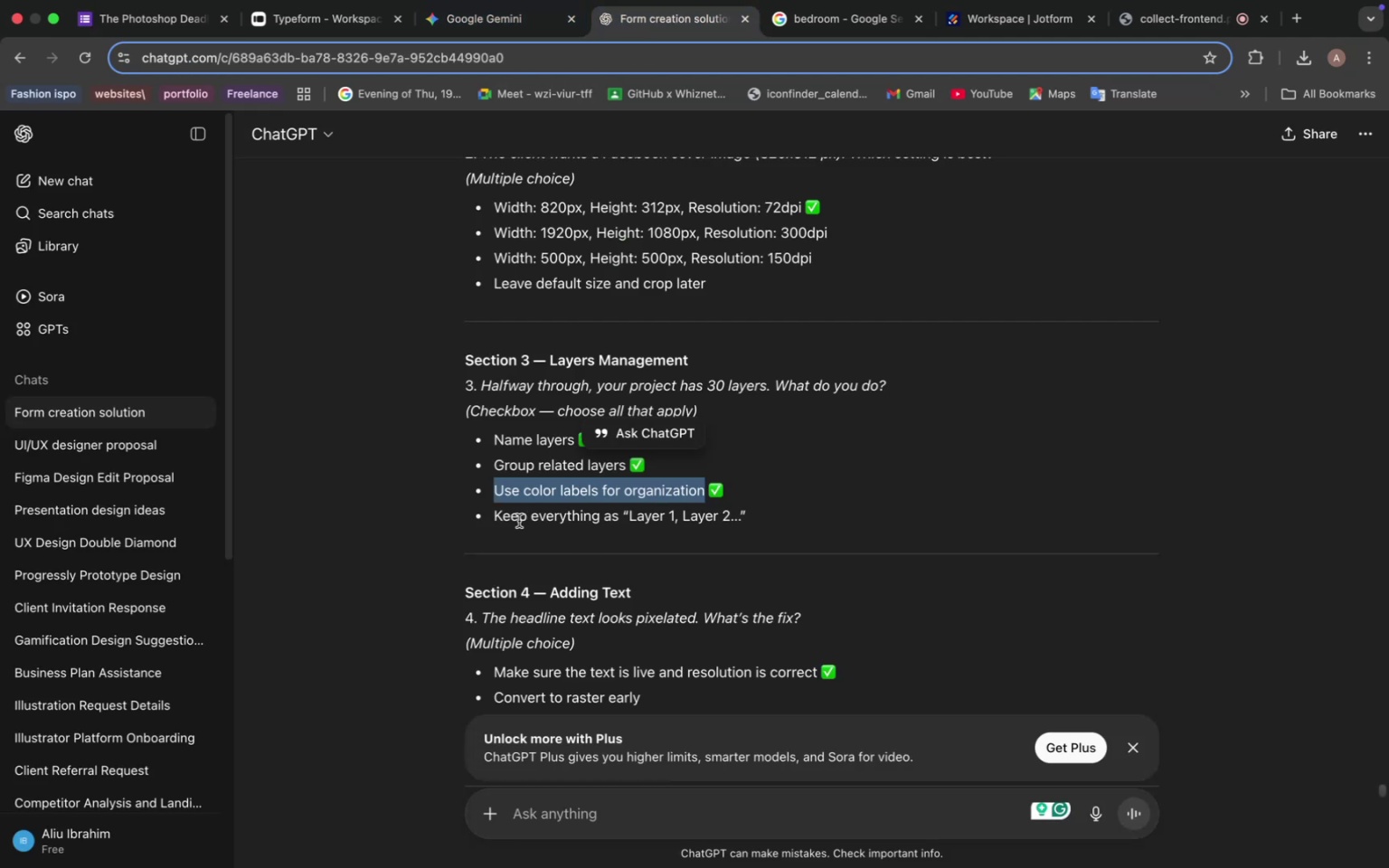 
scroll: coordinate [562, 594], scroll_direction: down, amount: 7.0
 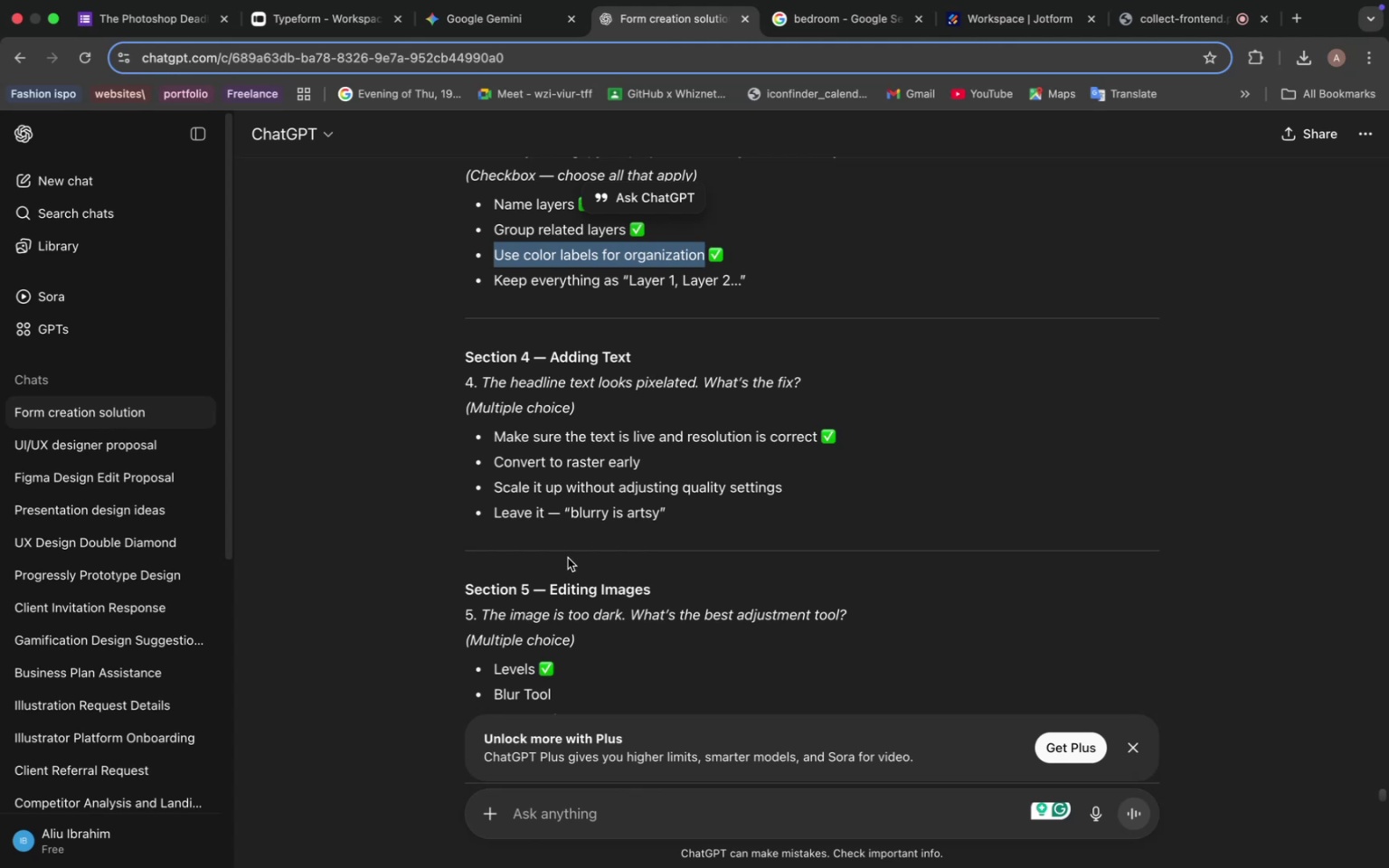 
wait(24.57)
 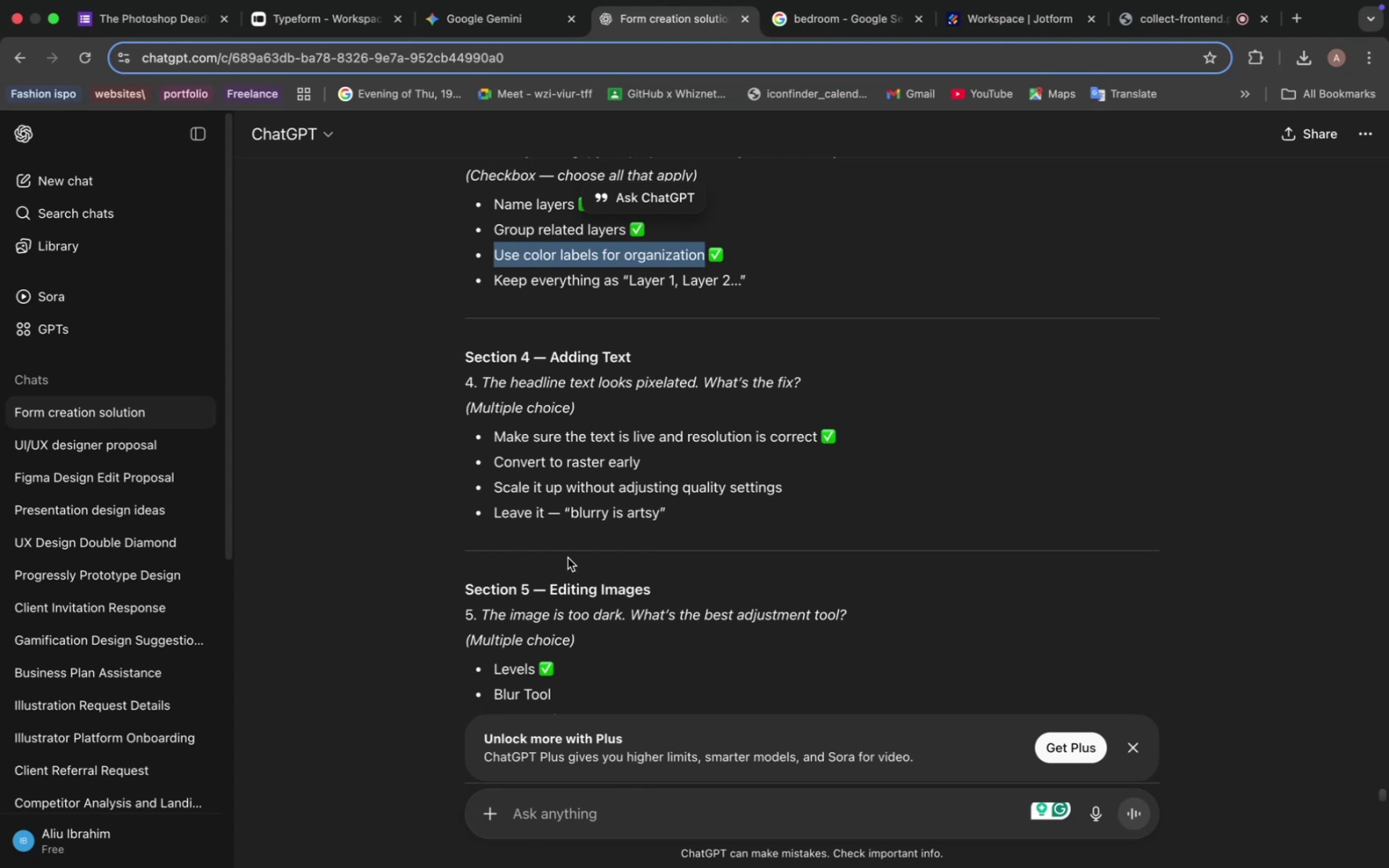 
scroll: coordinate [568, 561], scroll_direction: down, amount: 4.0
 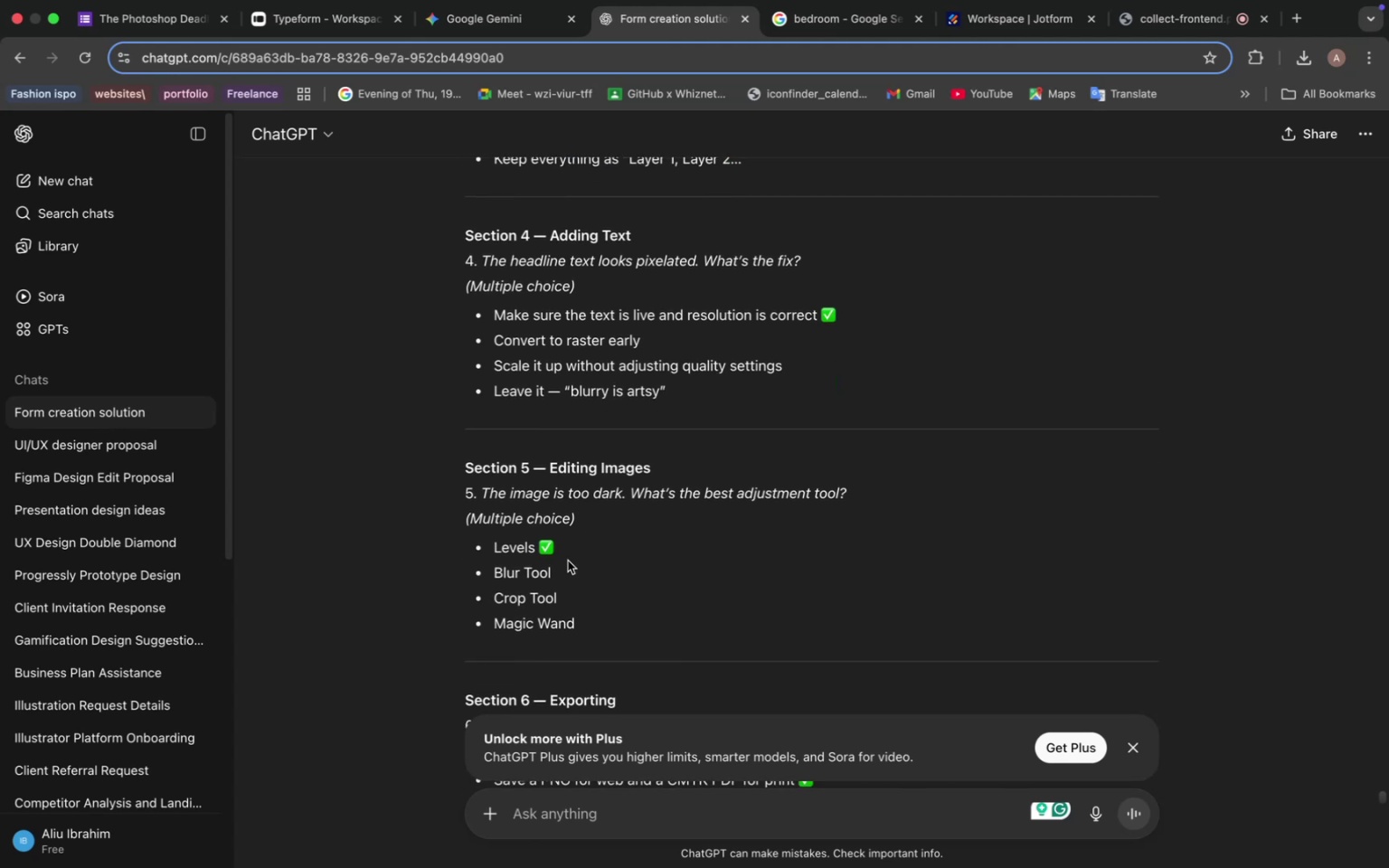 
wait(9.54)
 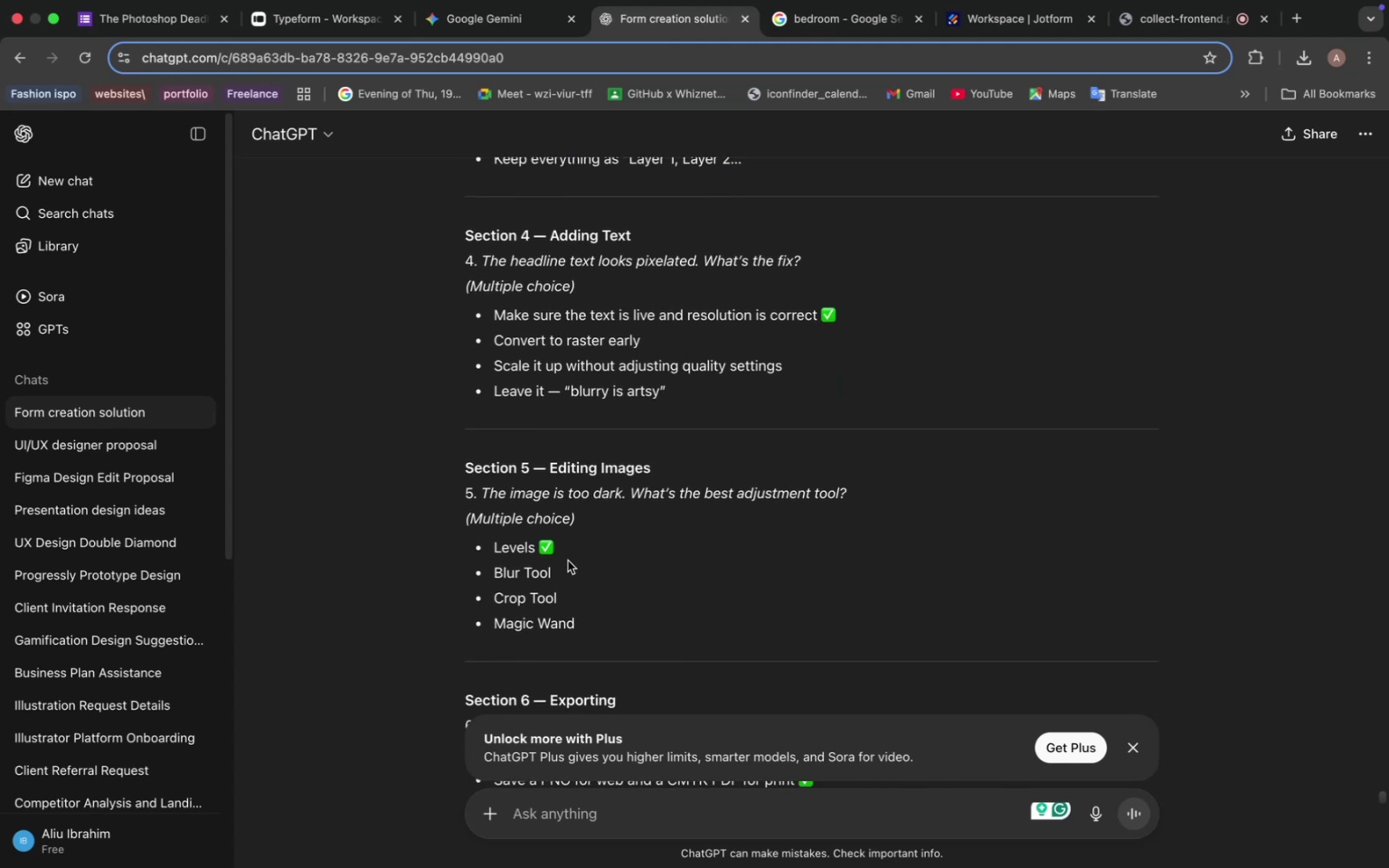 
scroll: coordinate [569, 560], scroll_direction: down, amount: 4.0
 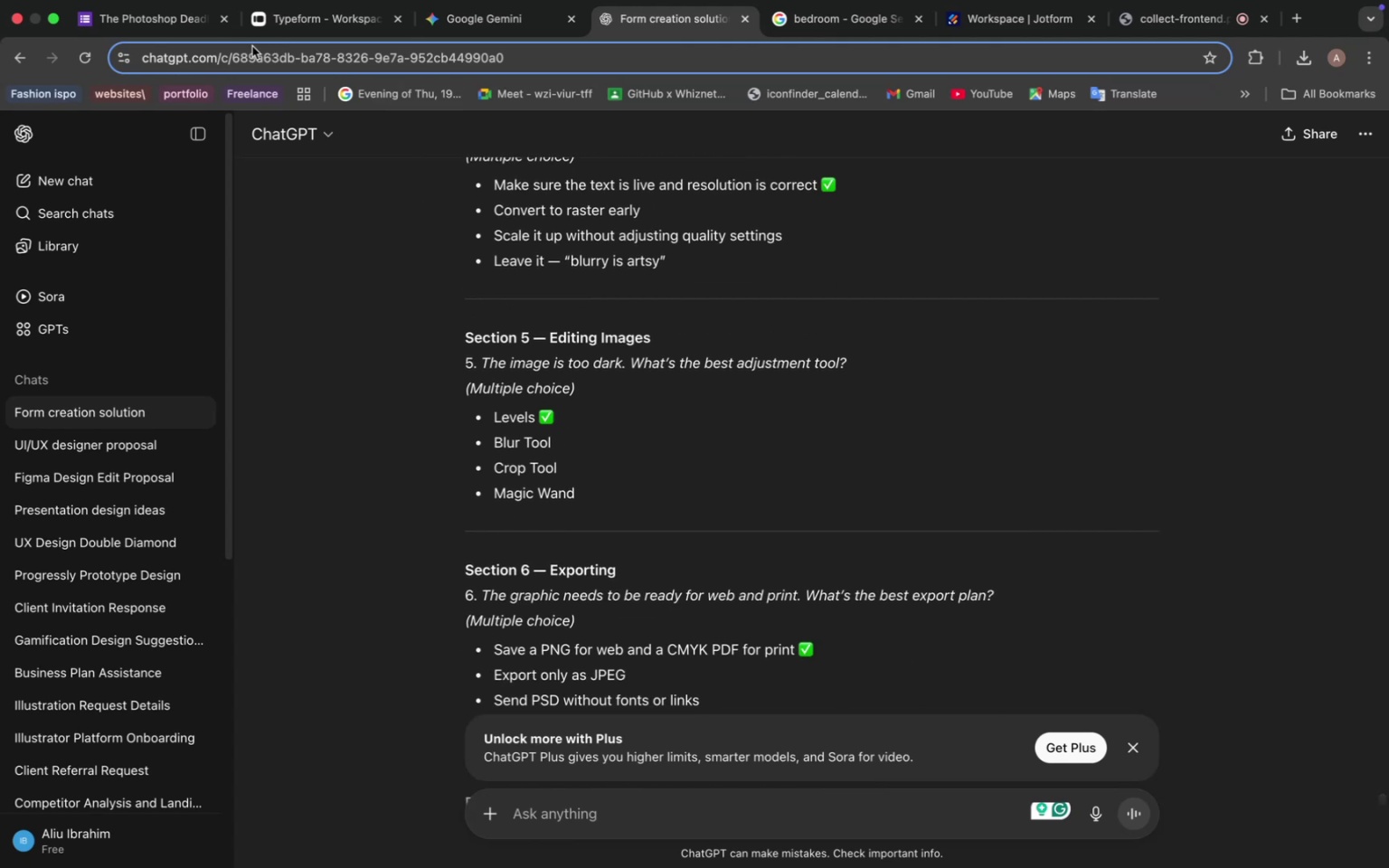 
left_click([156, 14])
 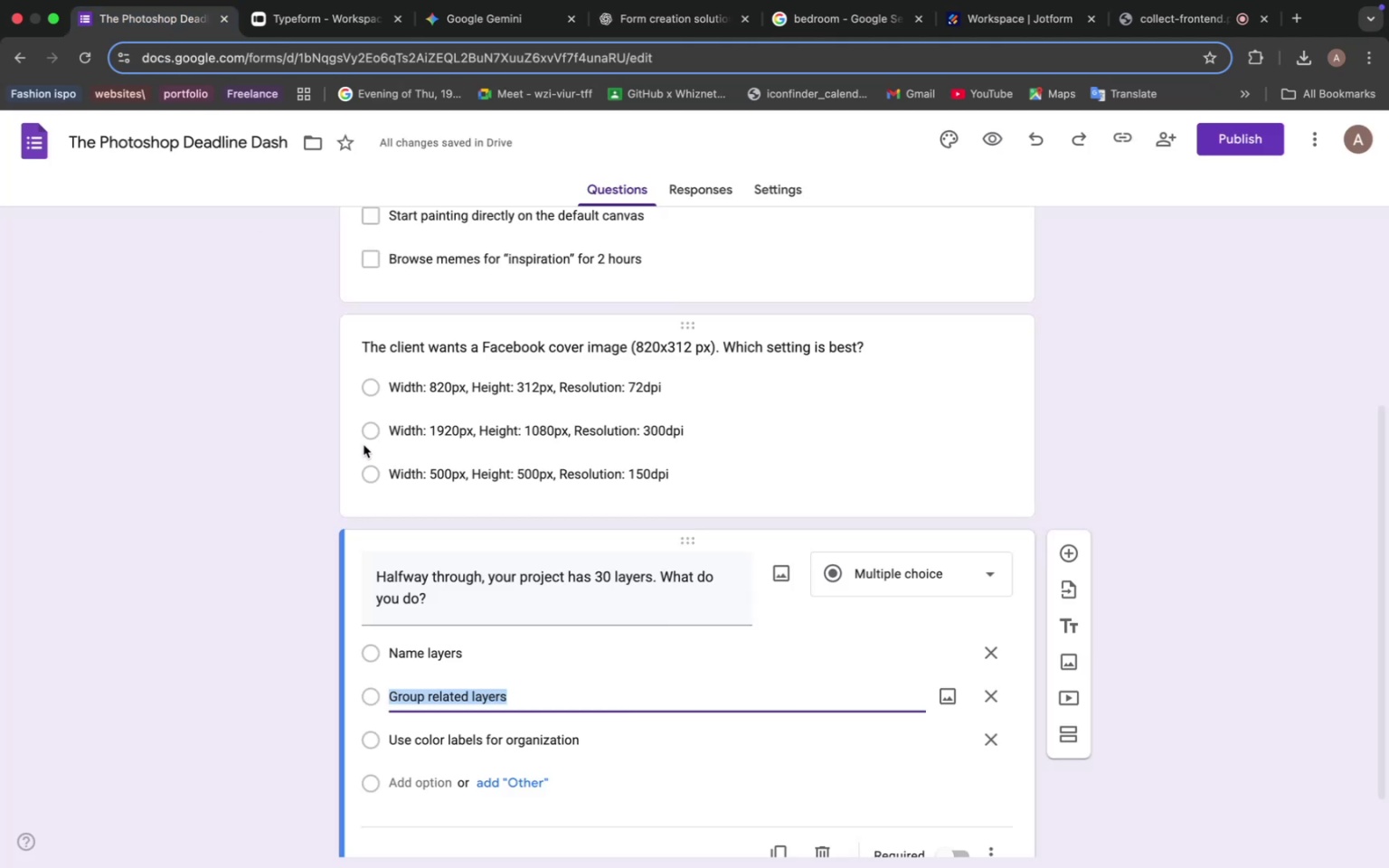 
scroll: coordinate [462, 524], scroll_direction: down, amount: 15.0
 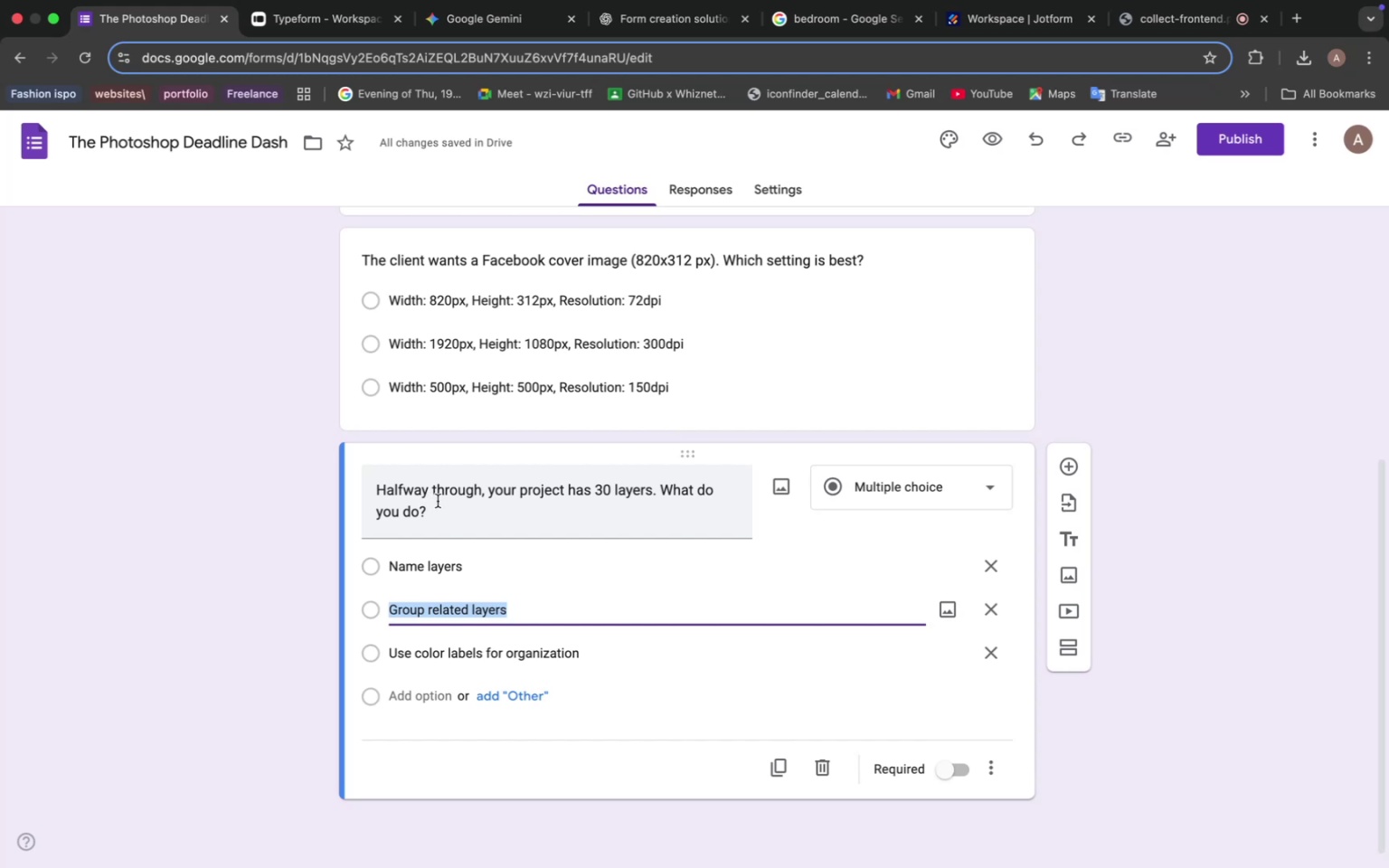 
wait(22.02)
 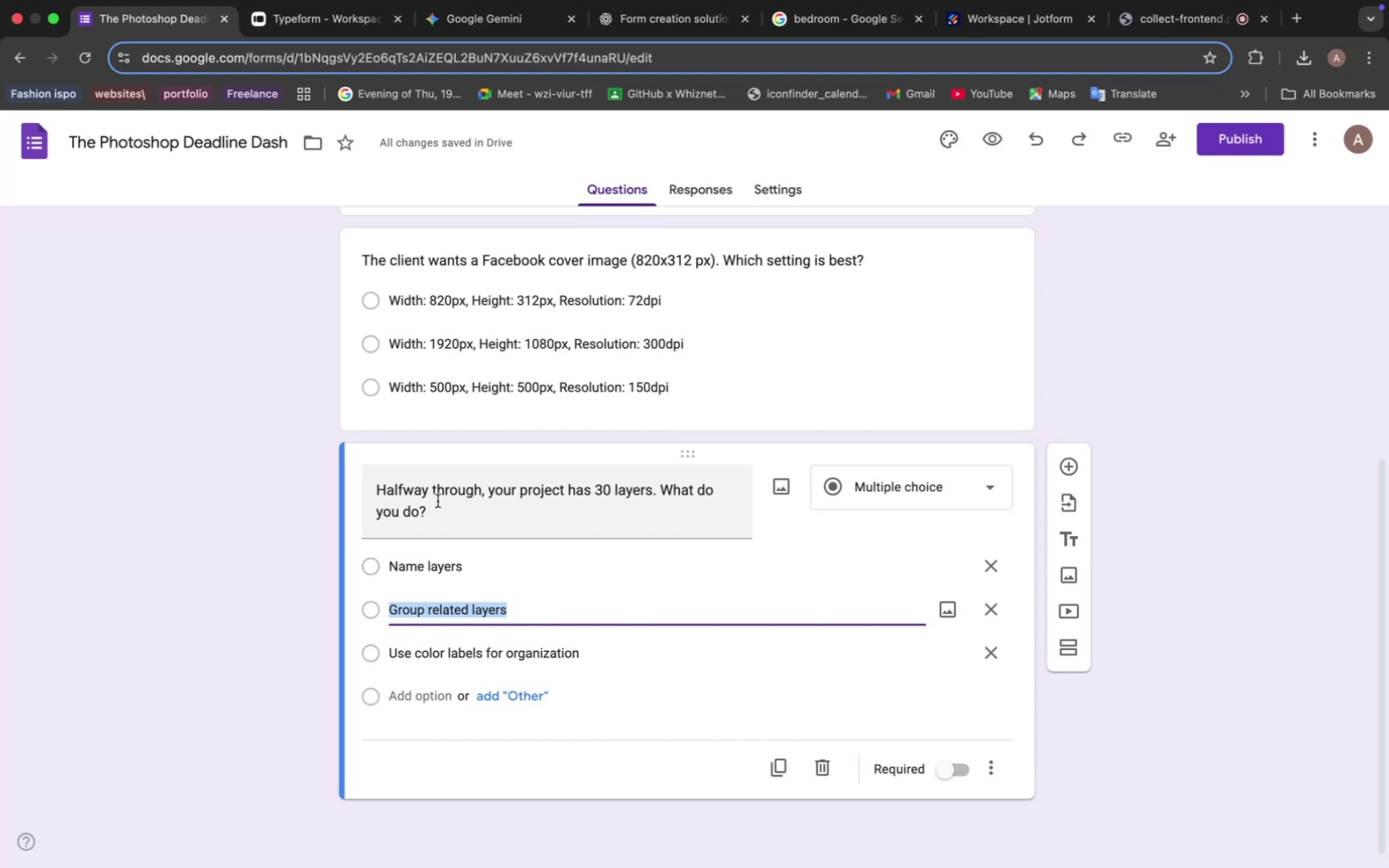 
left_click([472, 21])
 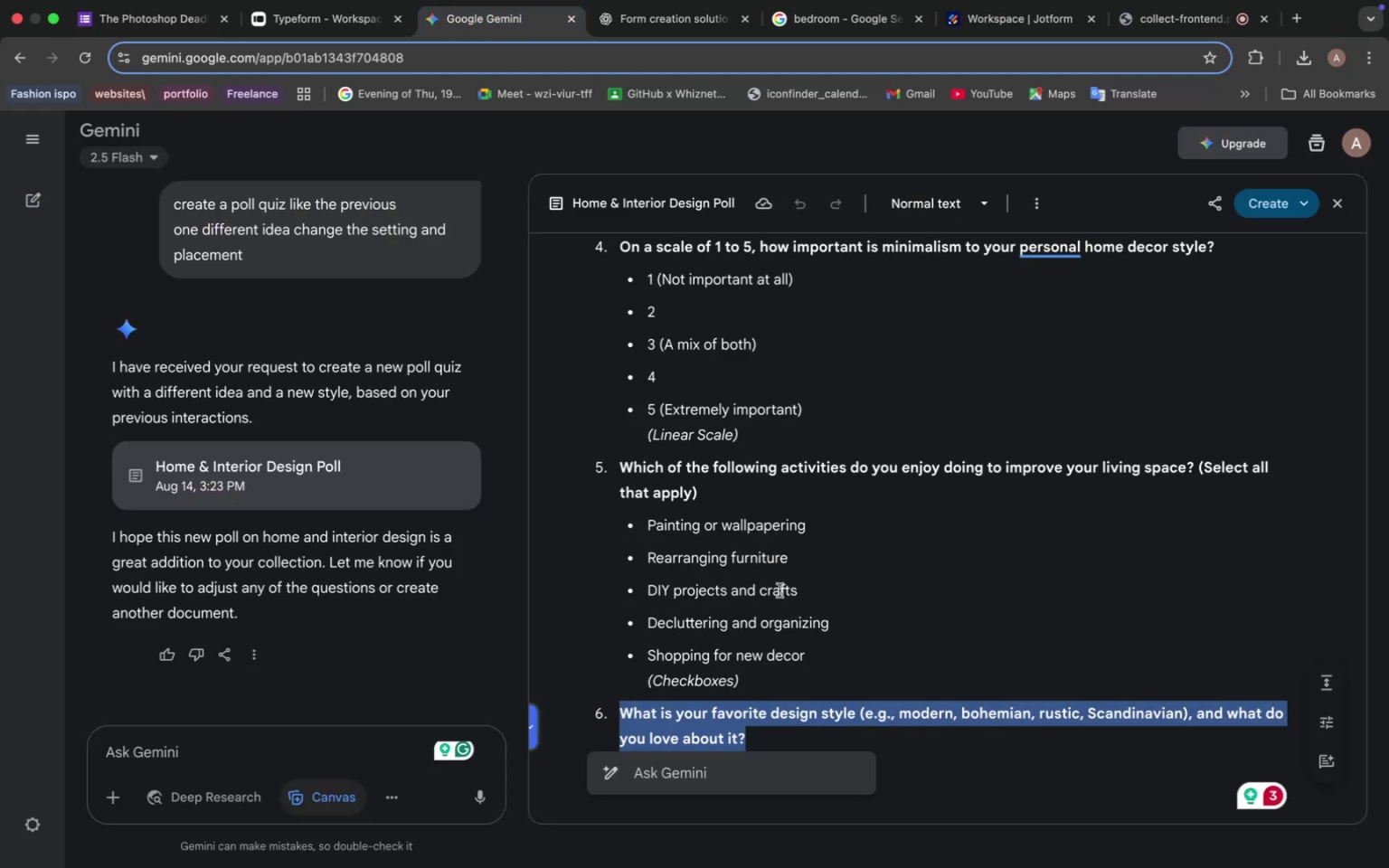 
scroll: coordinate [750, 580], scroll_direction: down, amount: 8.0
 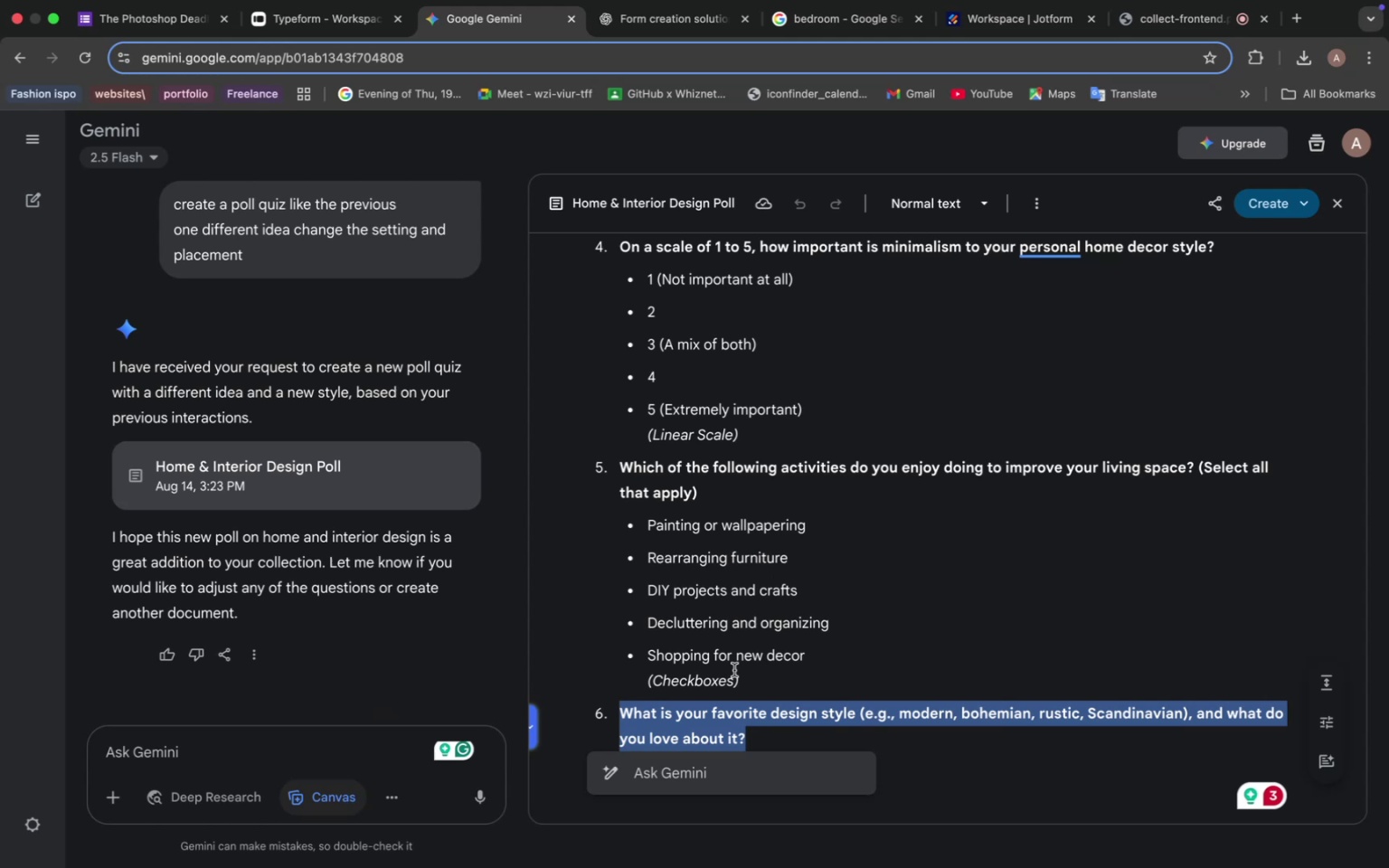 
left_click([757, 671])
 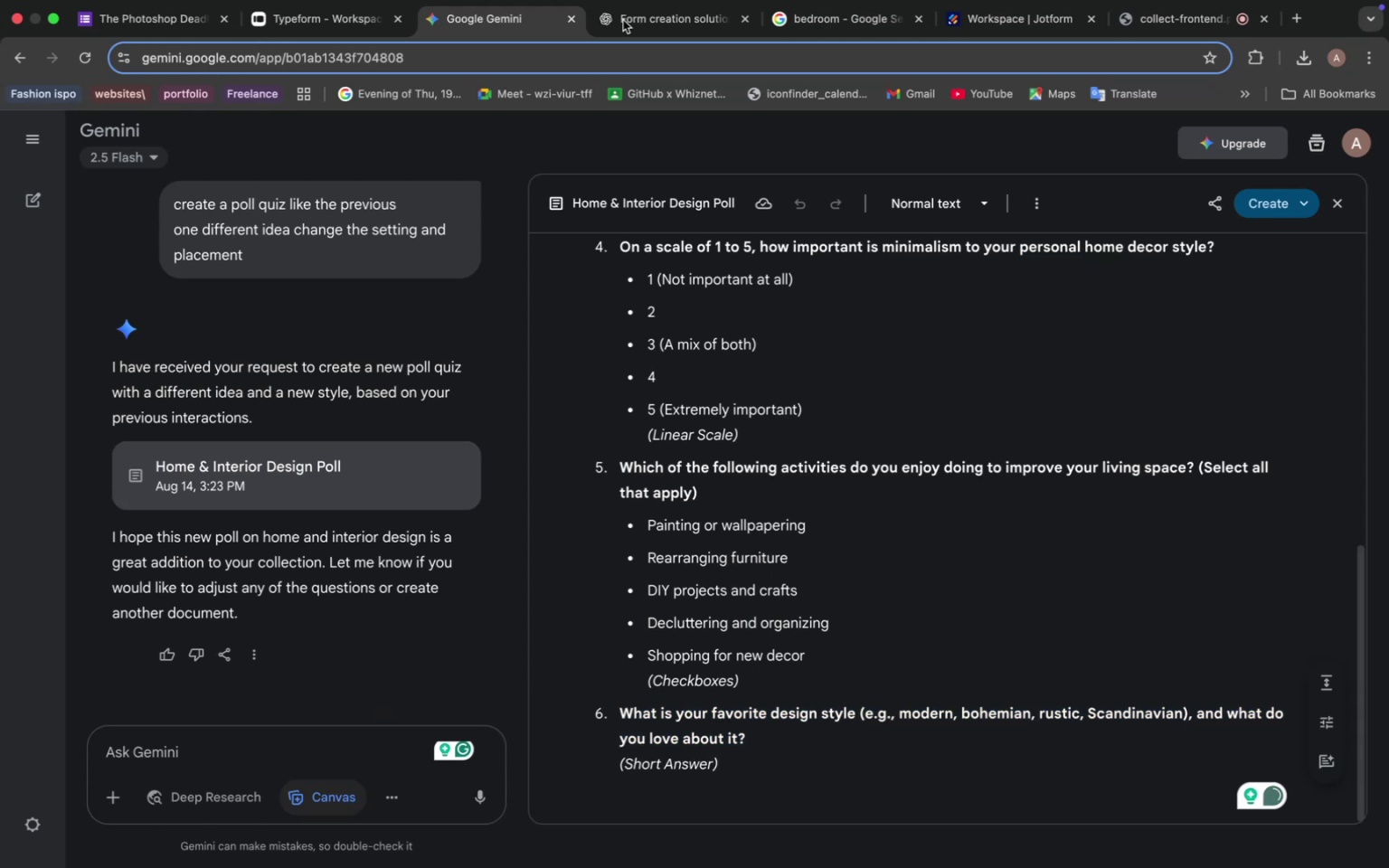 
left_click([655, 15])
 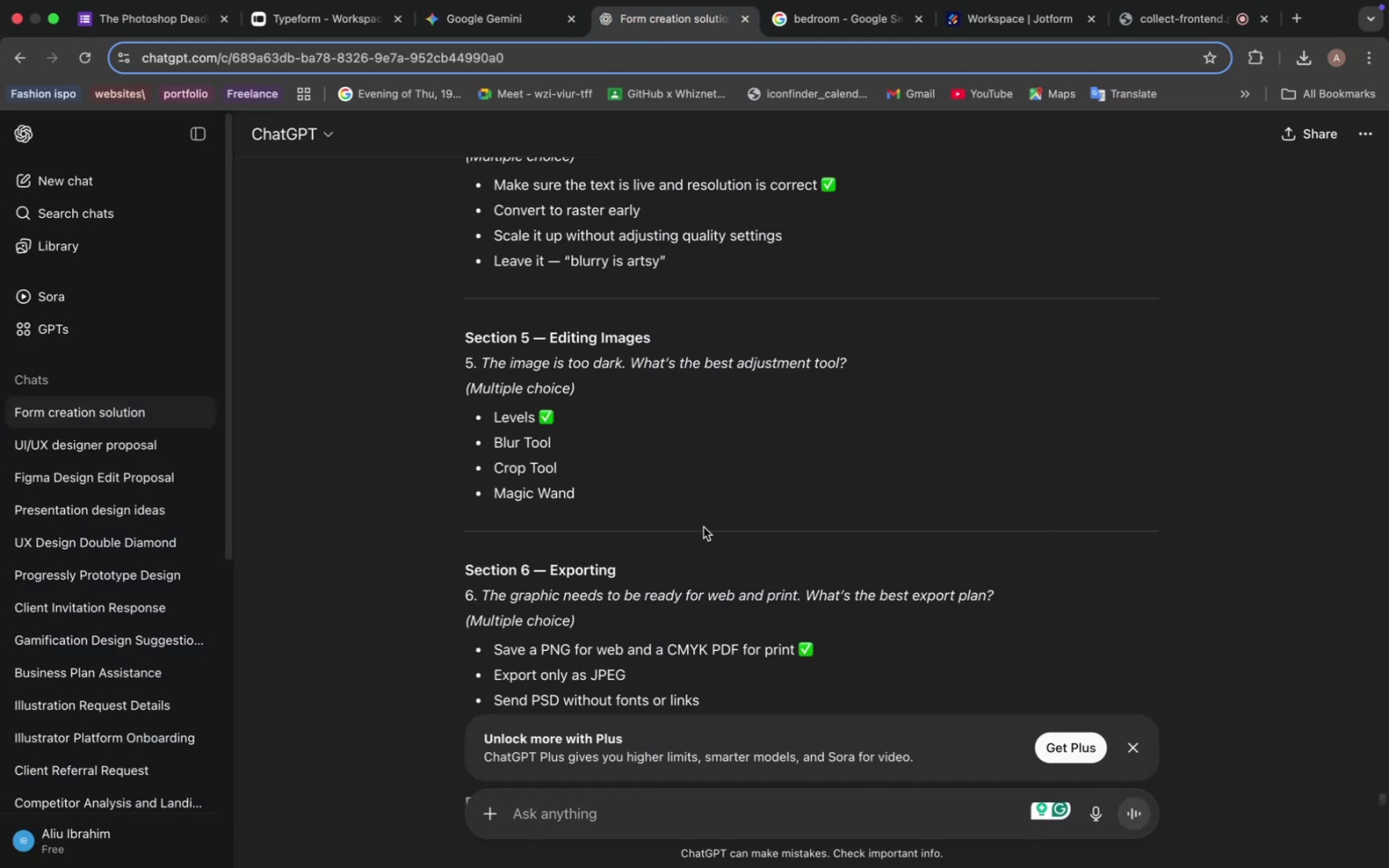 
scroll: coordinate [609, 556], scroll_direction: down, amount: 24.0
 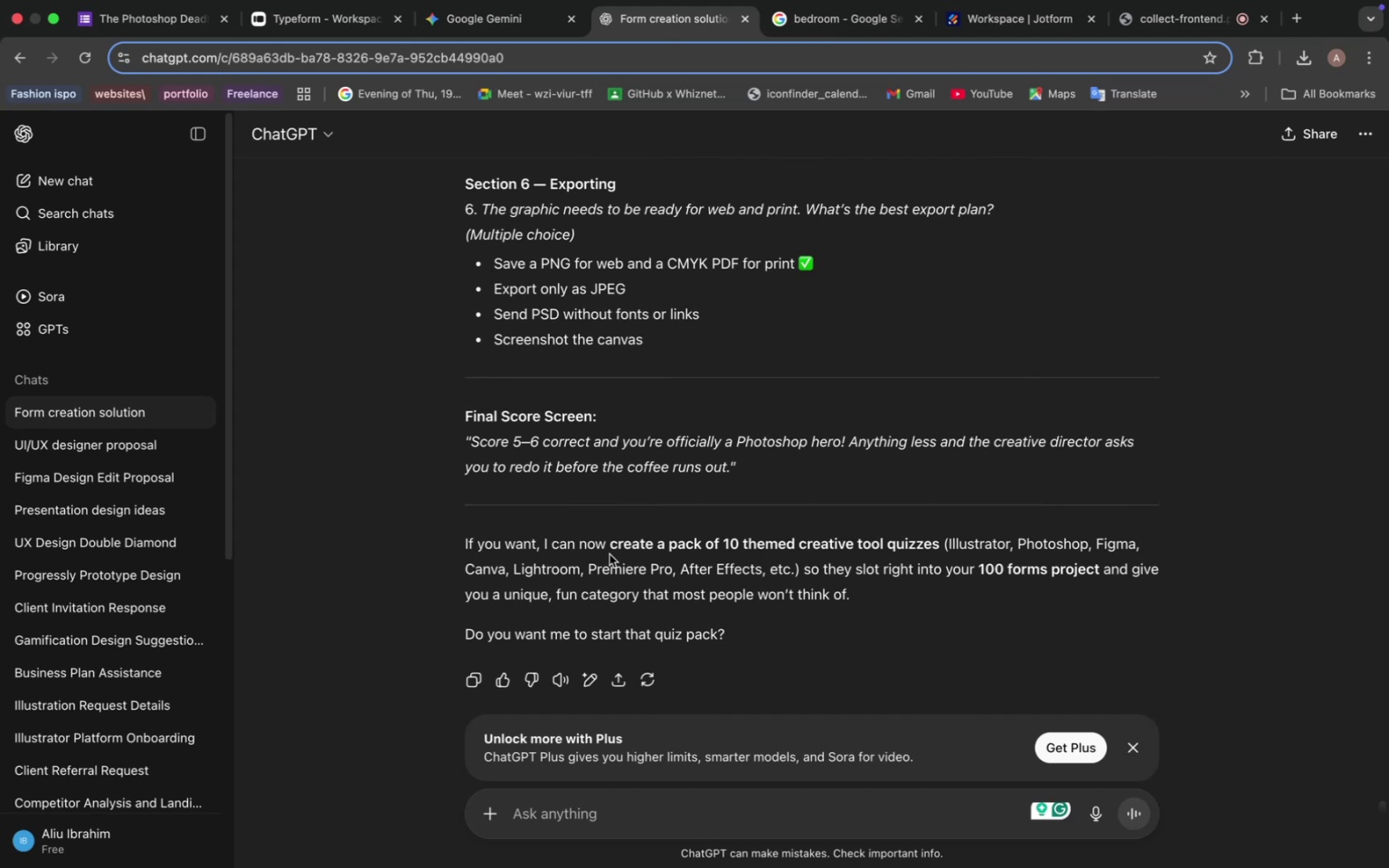 
wait(10.2)
 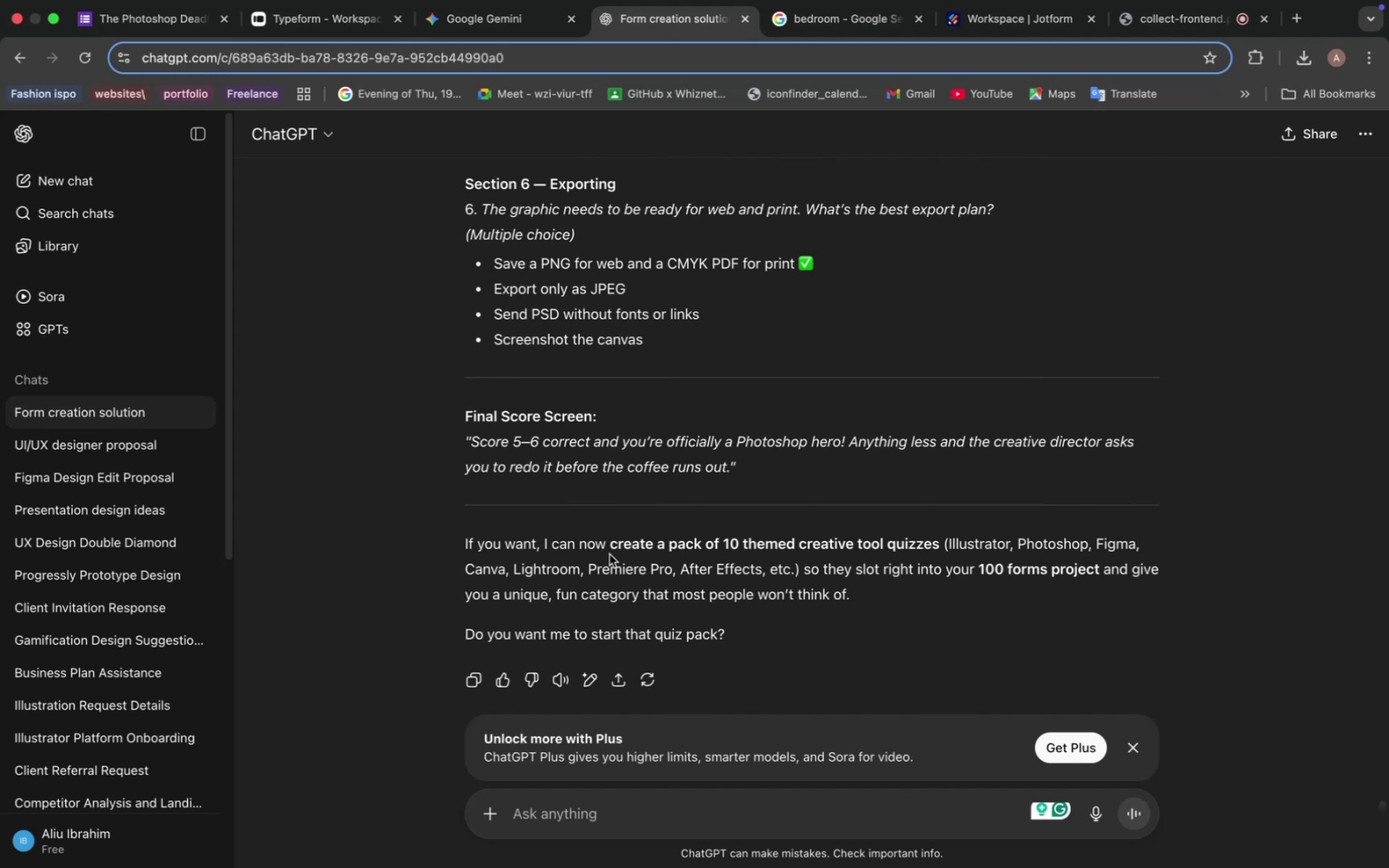 
scroll: coordinate [584, 394], scroll_direction: up, amount: 14.0
 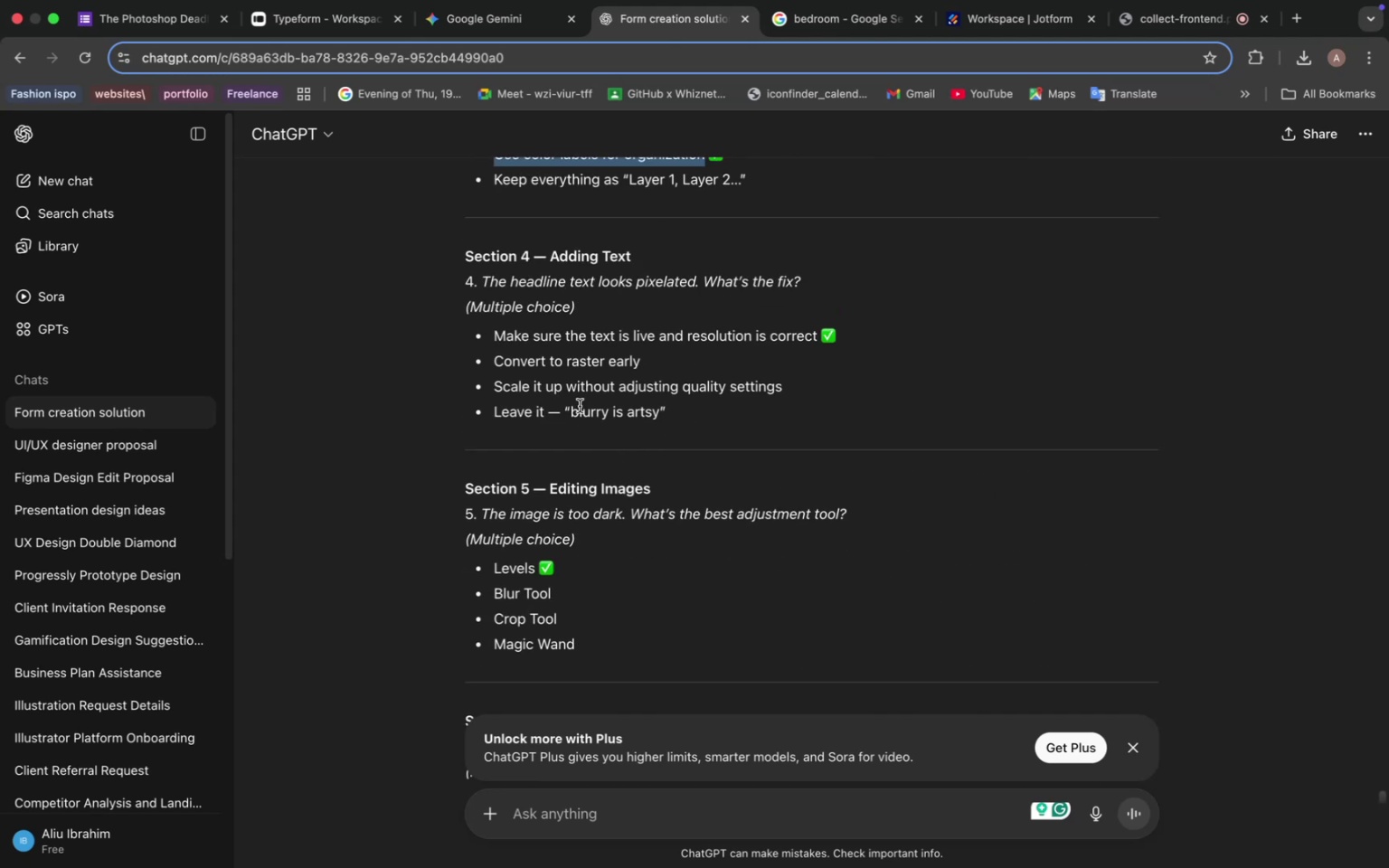 
scroll: coordinate [605, 390], scroll_direction: down, amount: 6.0
 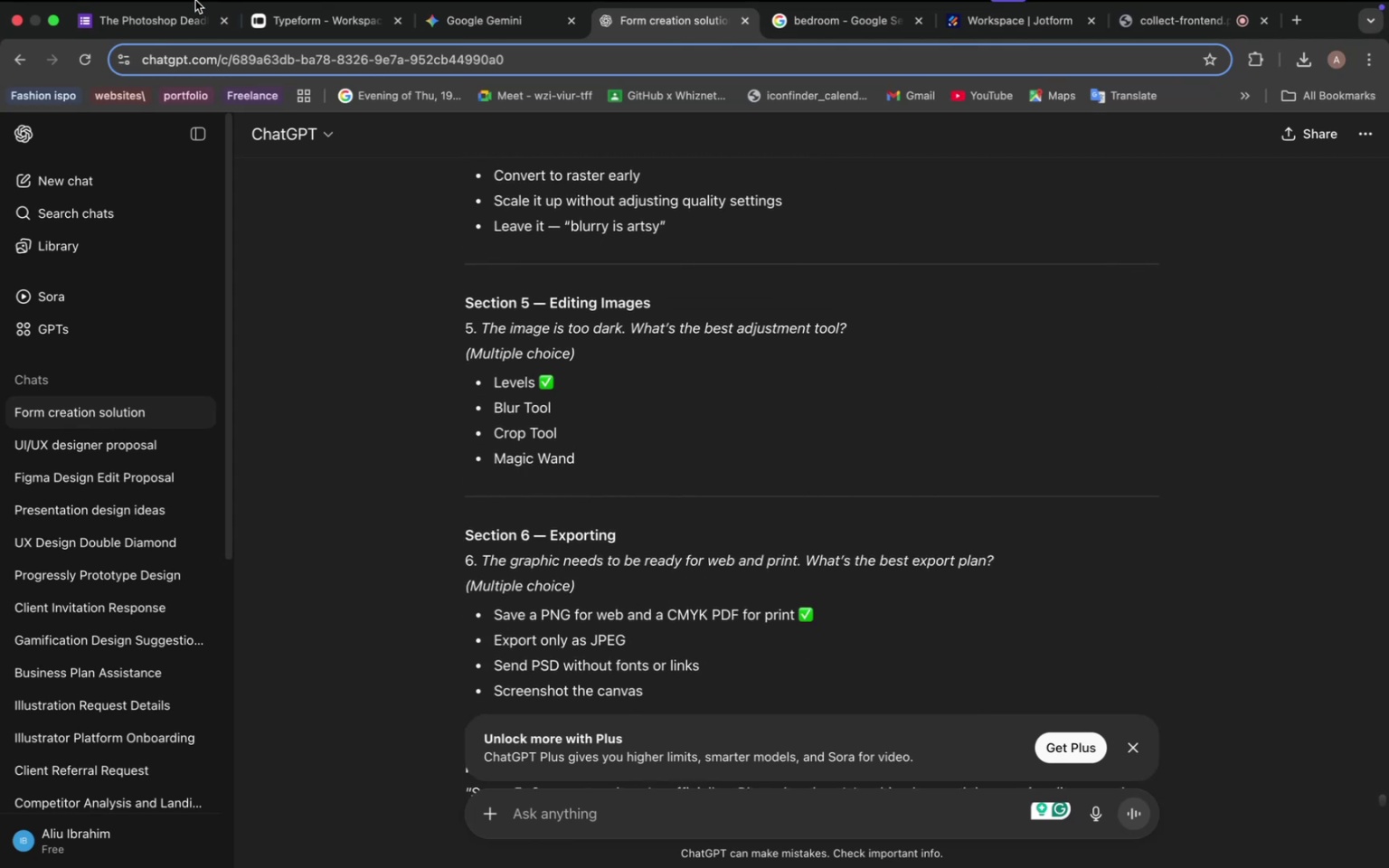 
left_click([146, 41])
 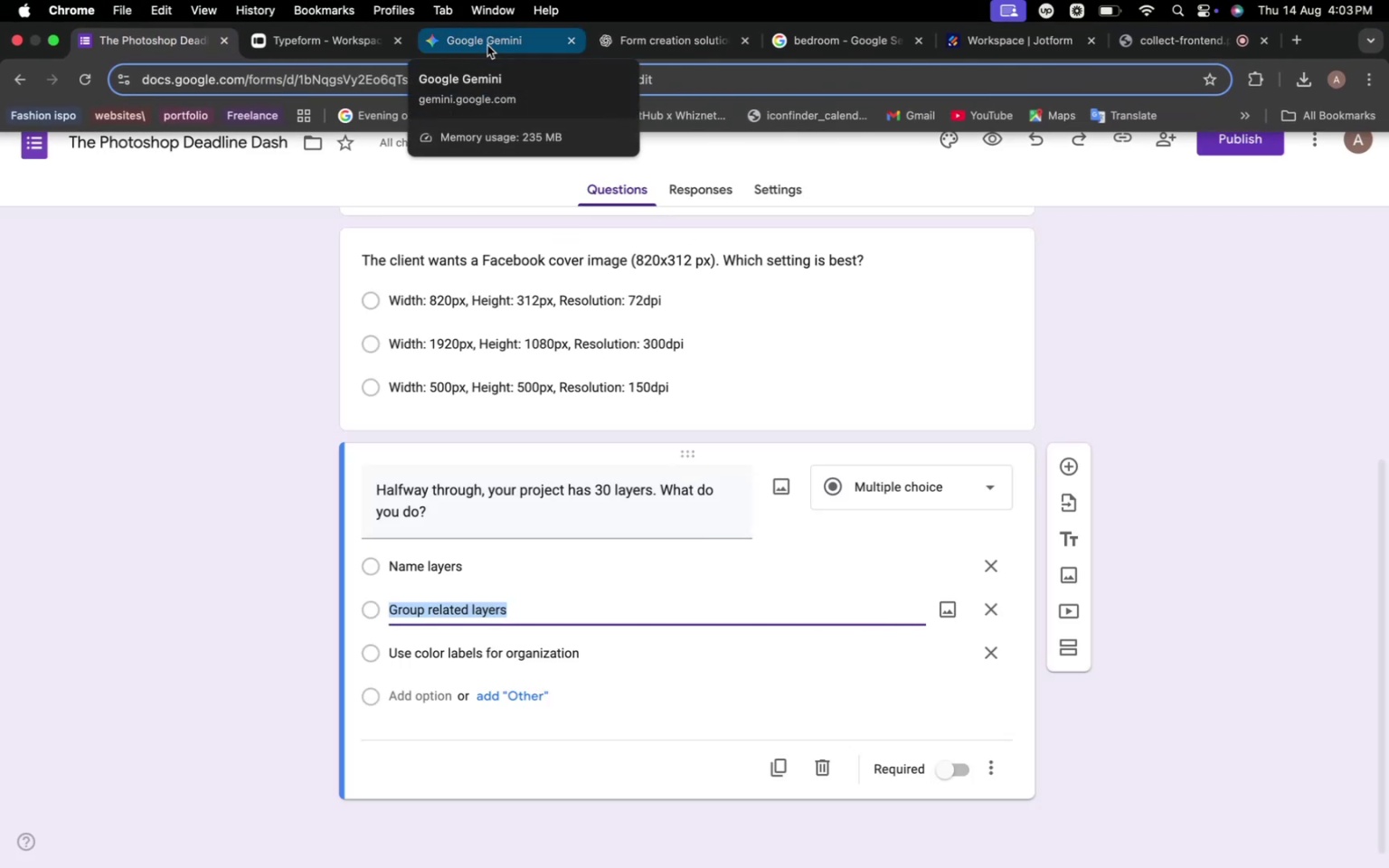 
wait(6.31)
 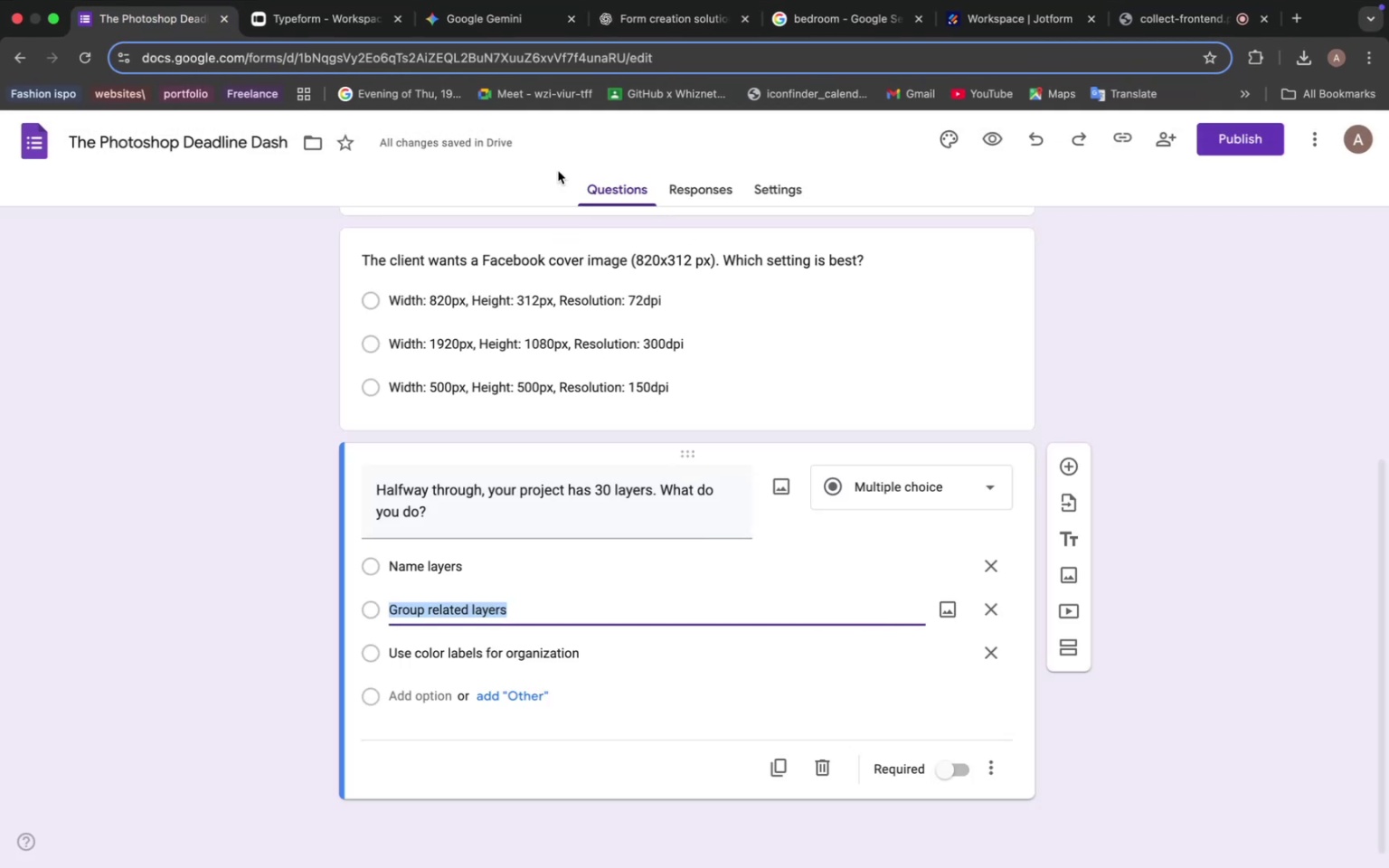 
left_click([644, 41])
 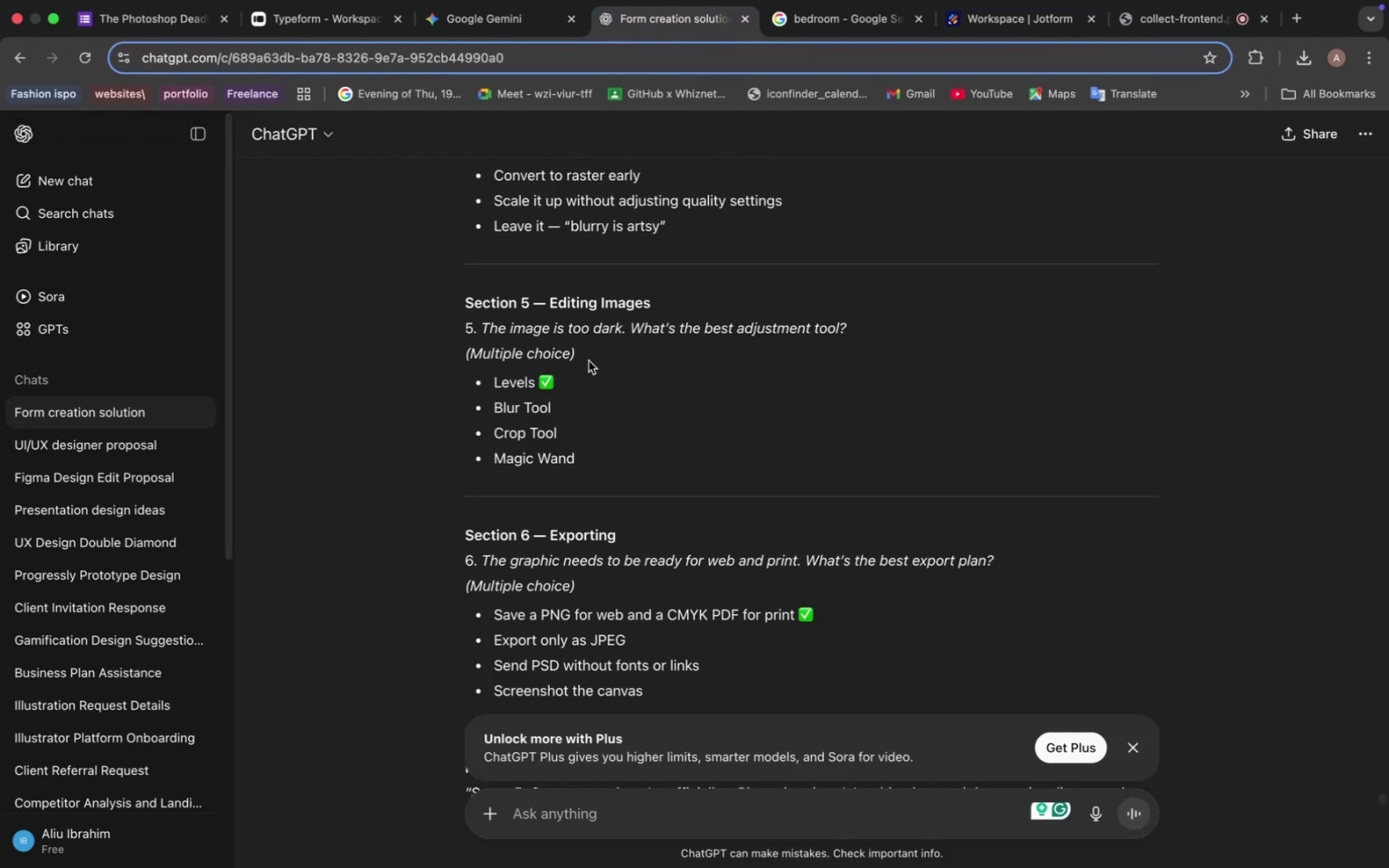 
scroll: coordinate [589, 355], scroll_direction: down, amount: 7.0
 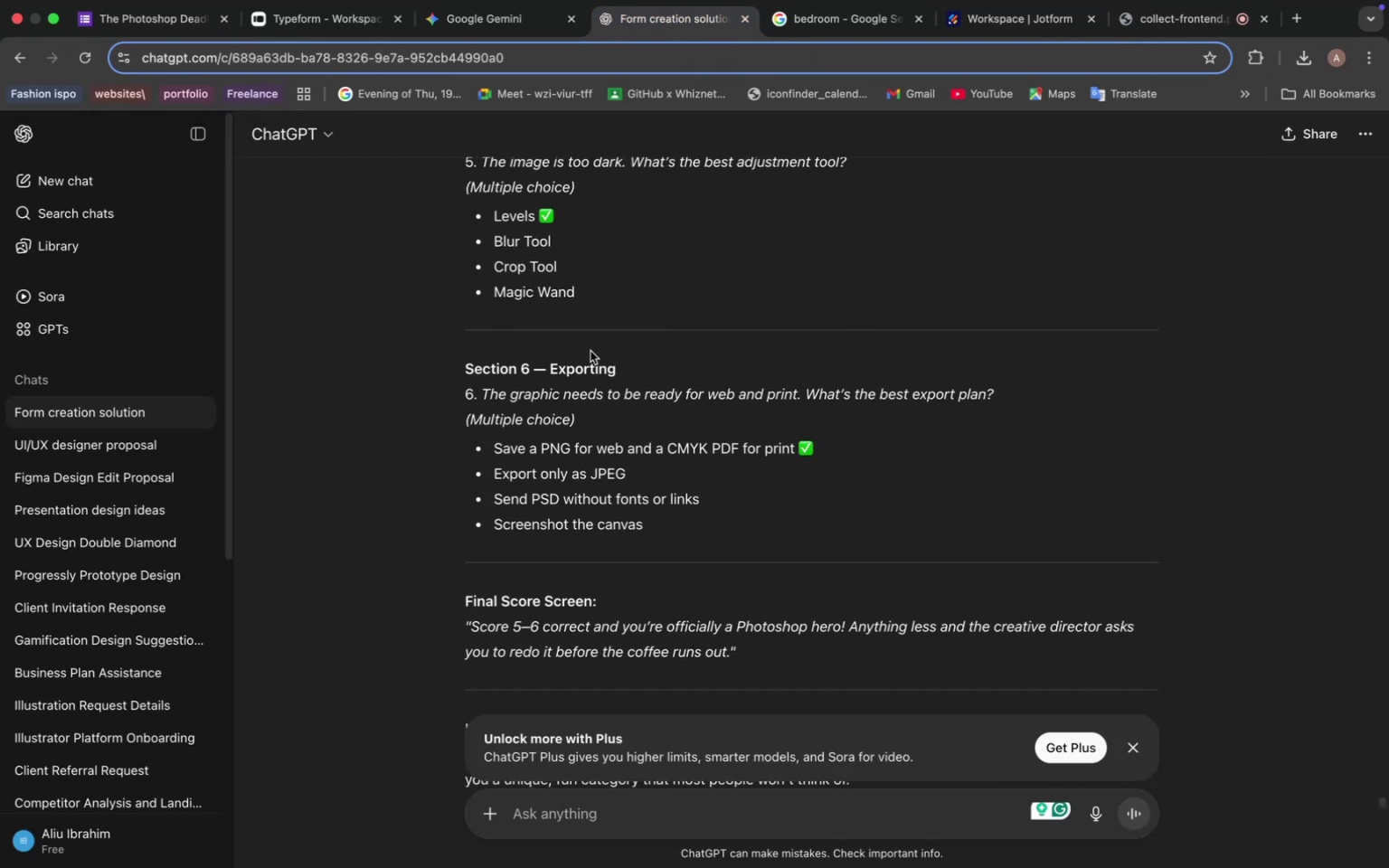 
scroll: coordinate [591, 351], scroll_direction: up, amount: 21.0
 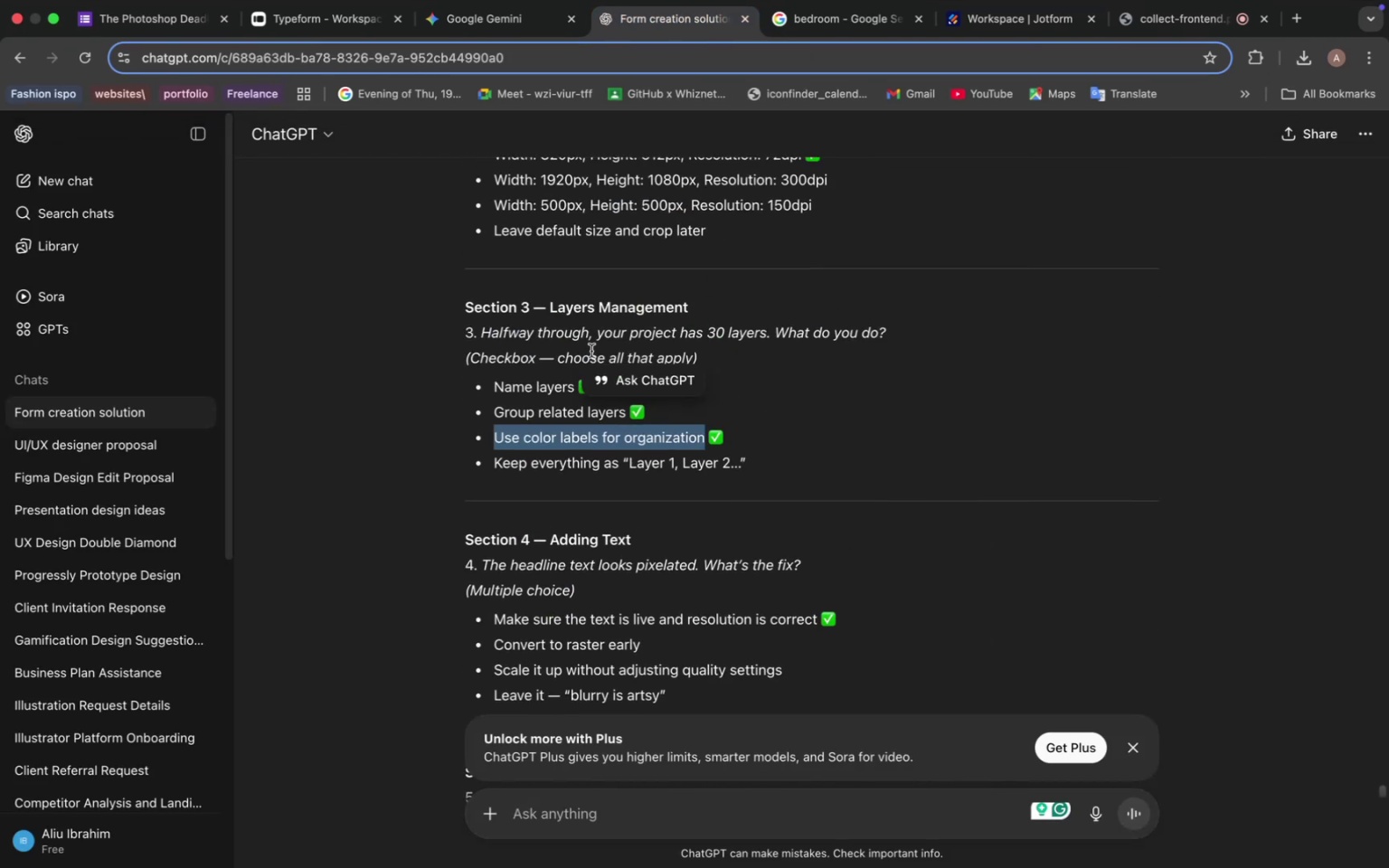 
scroll: coordinate [587, 352], scroll_direction: down, amount: 13.0
 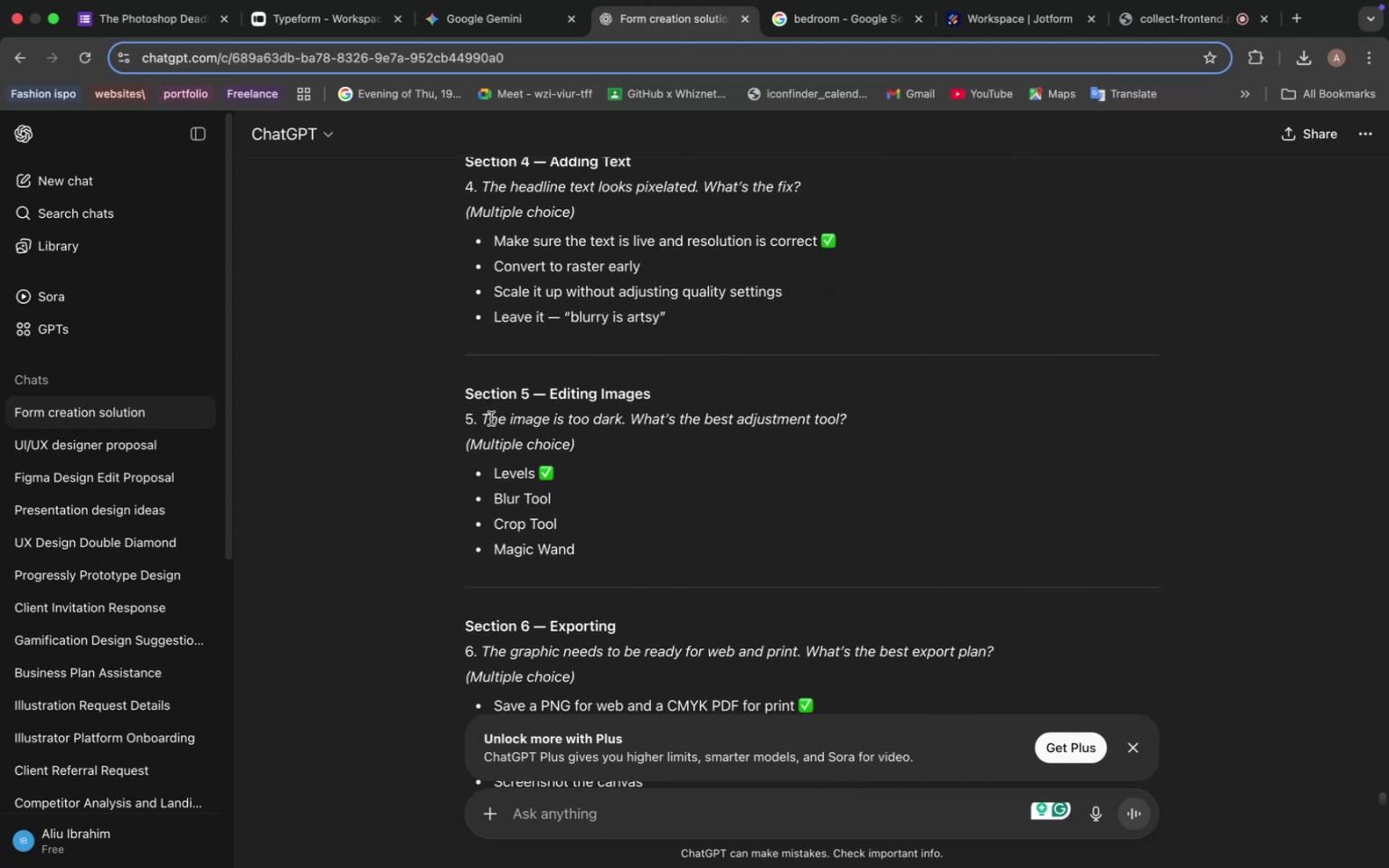 
left_click_drag(start_coordinate=[485, 417], to_coordinate=[871, 420])
 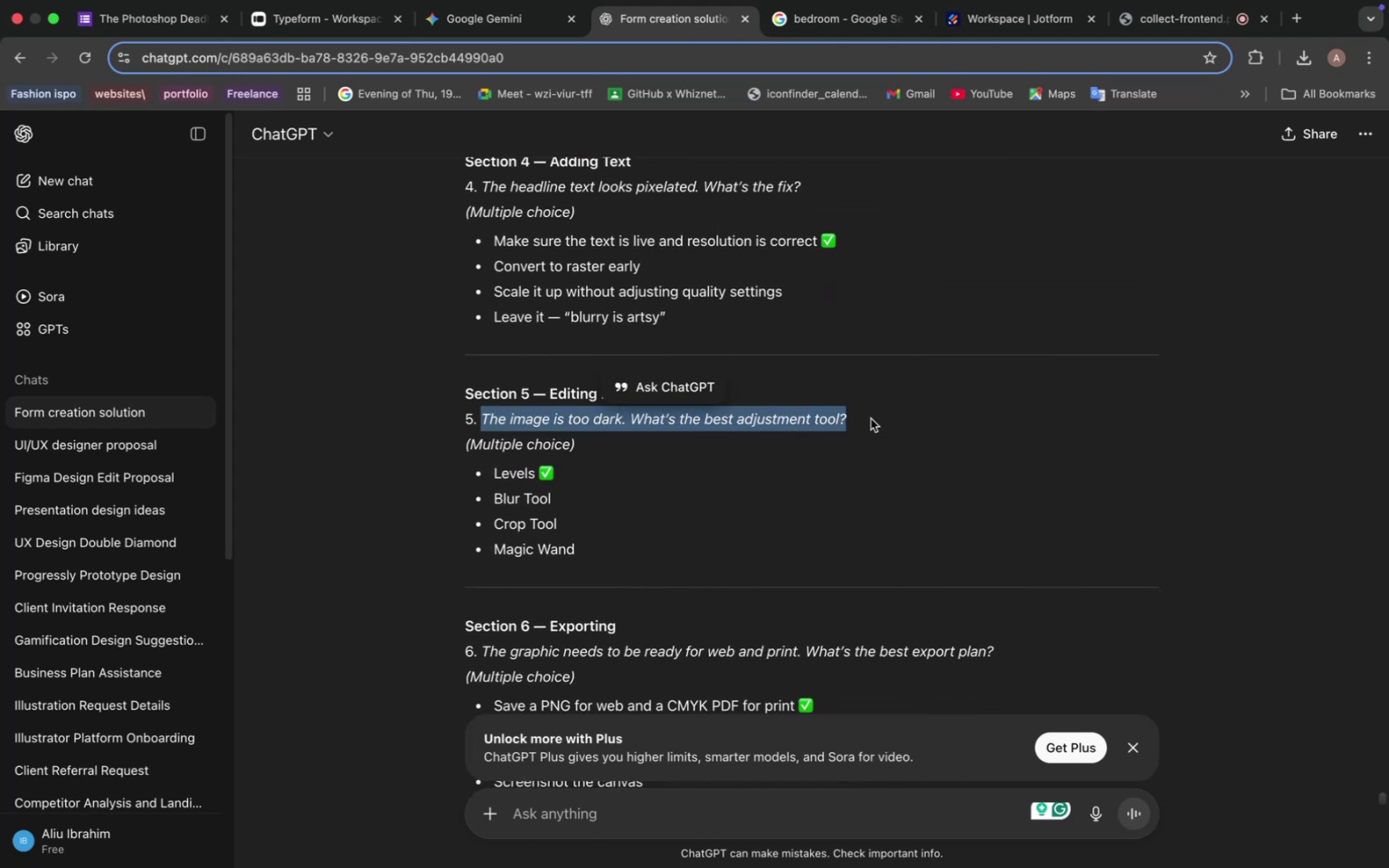 
key(Meta+C)
 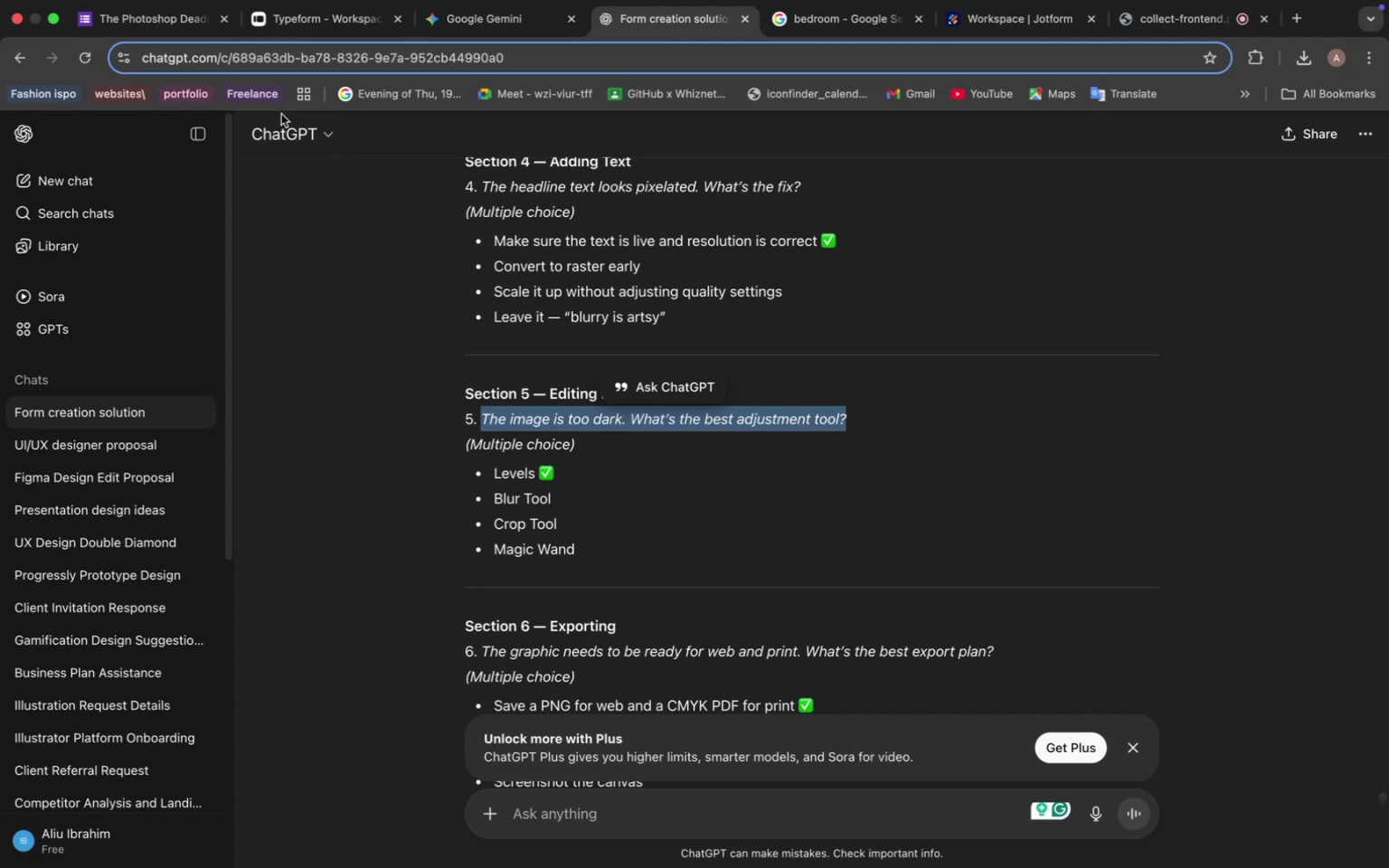 
left_click([166, 25])
 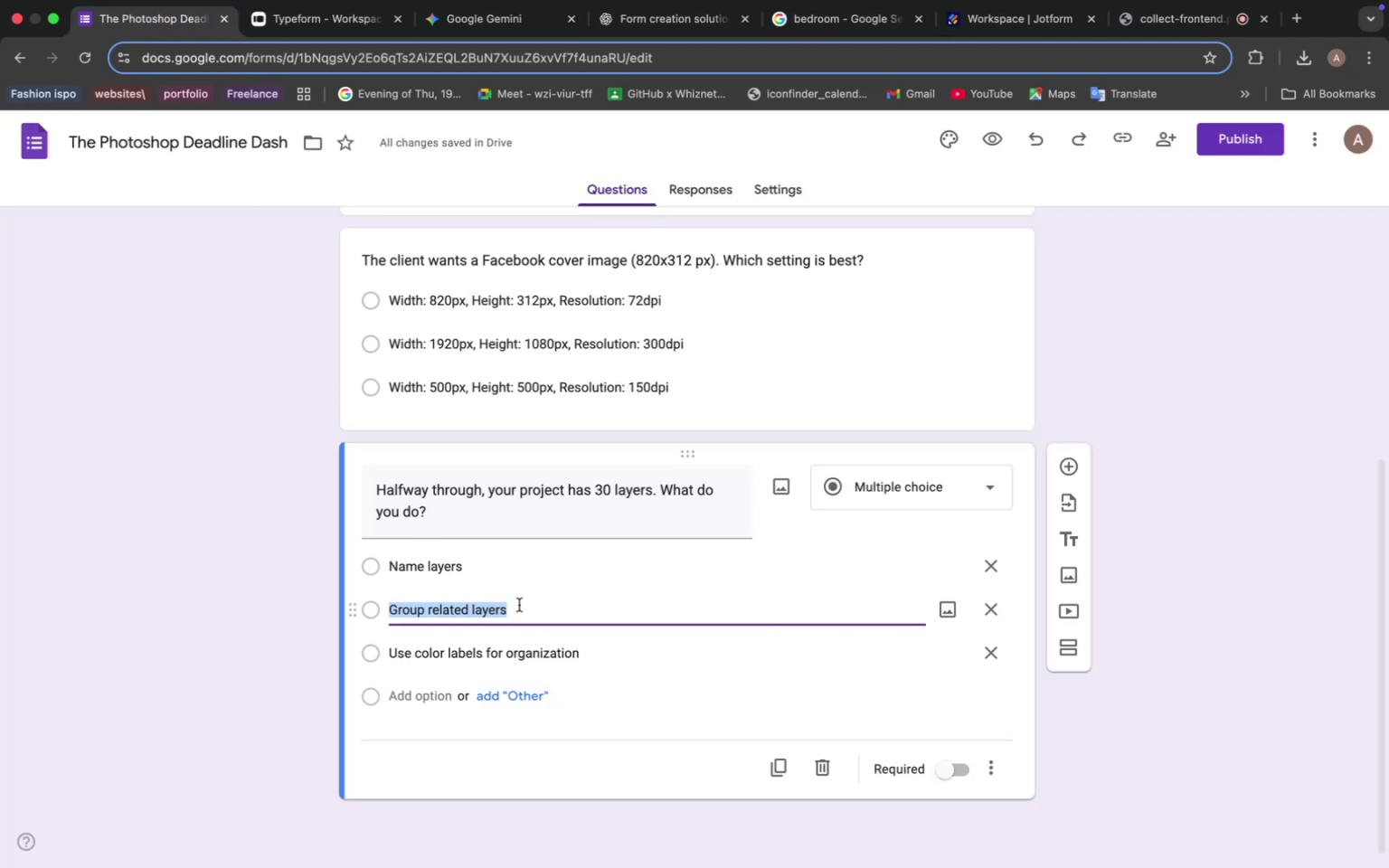 
scroll: coordinate [520, 572], scroll_direction: up, amount: 15.0
 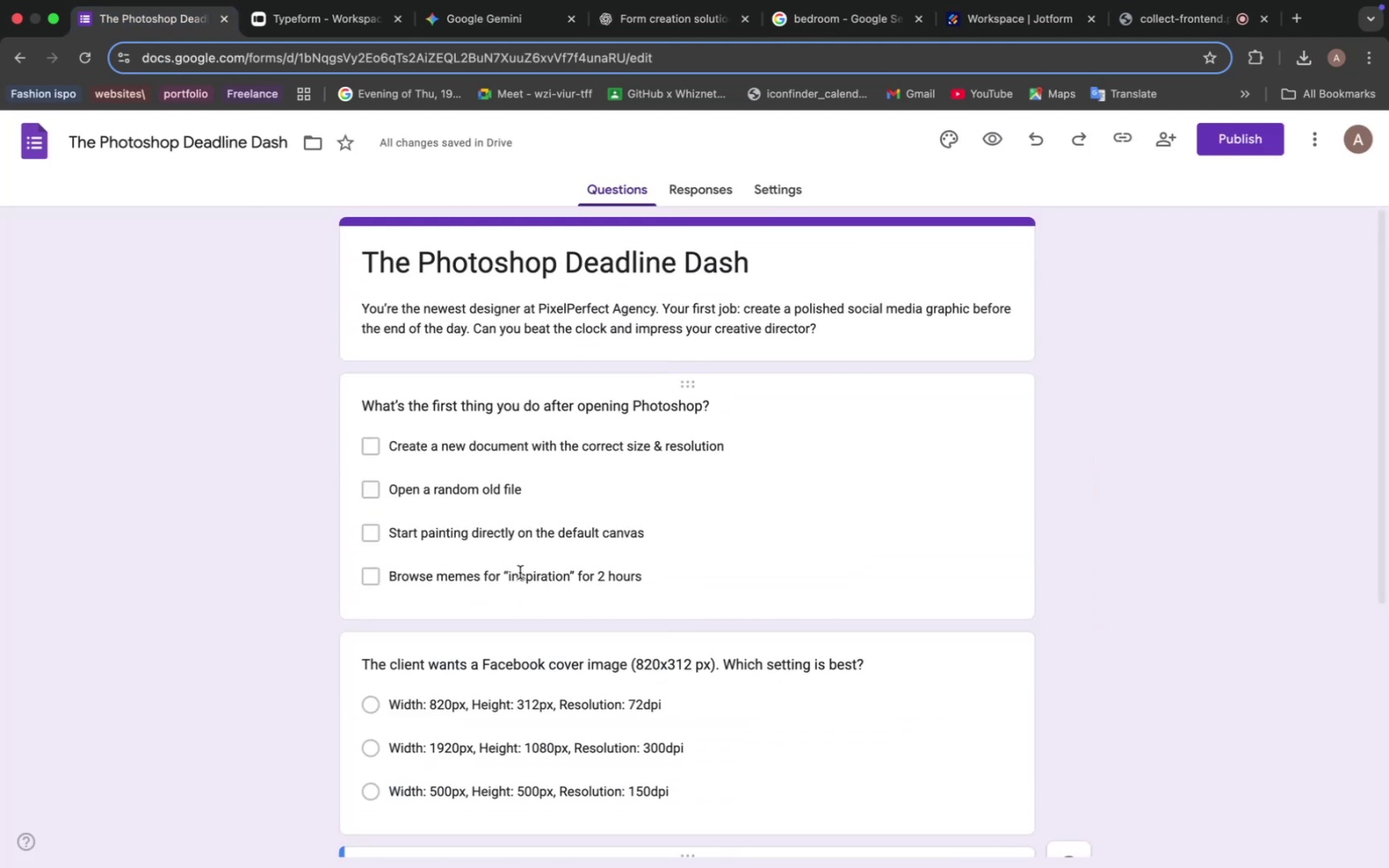 
scroll: coordinate [854, 526], scroll_direction: down, amount: 39.0
 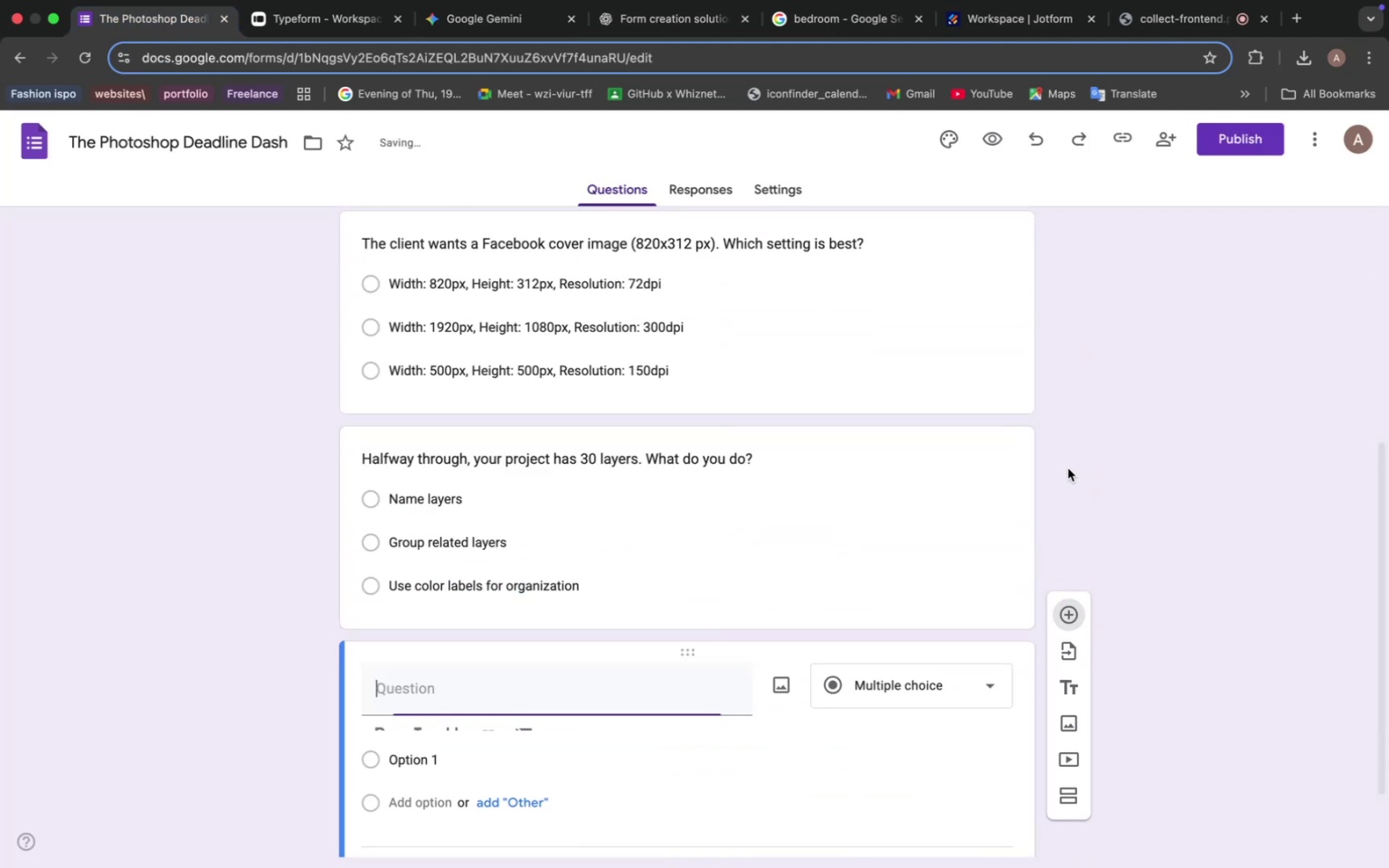 
left_click([427, 701])
 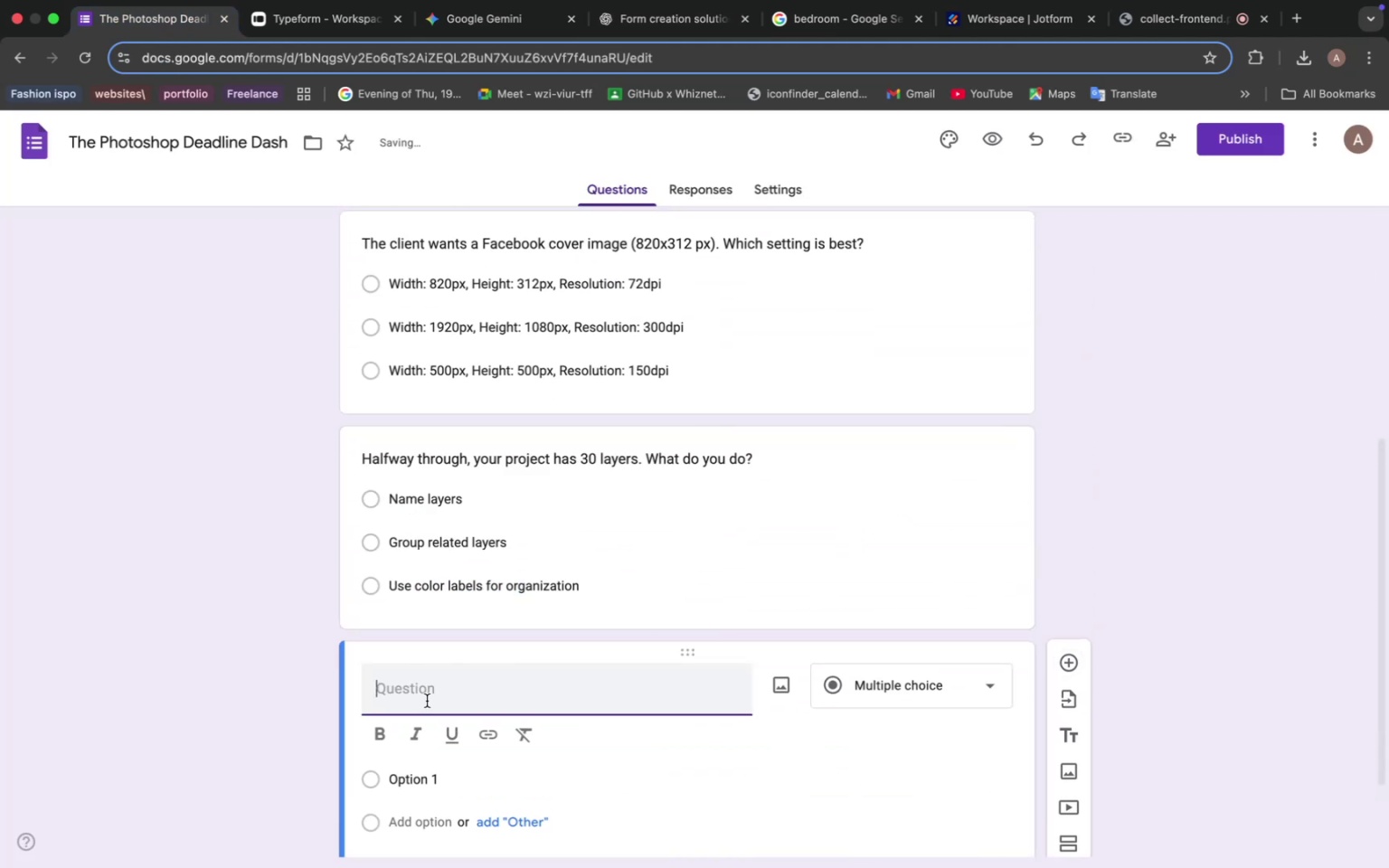 
key(Meta+V)
 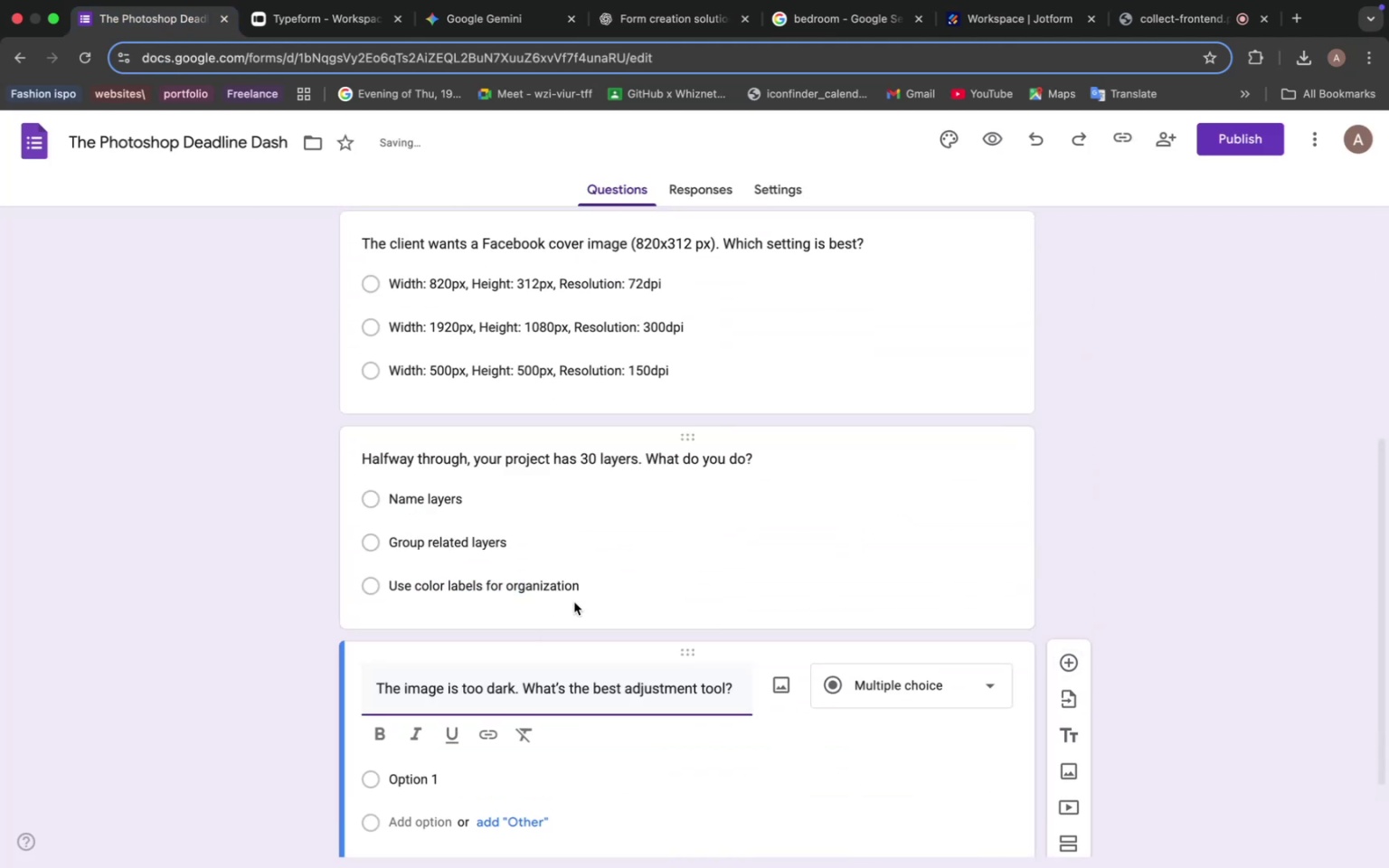 
left_click([614, 547])
 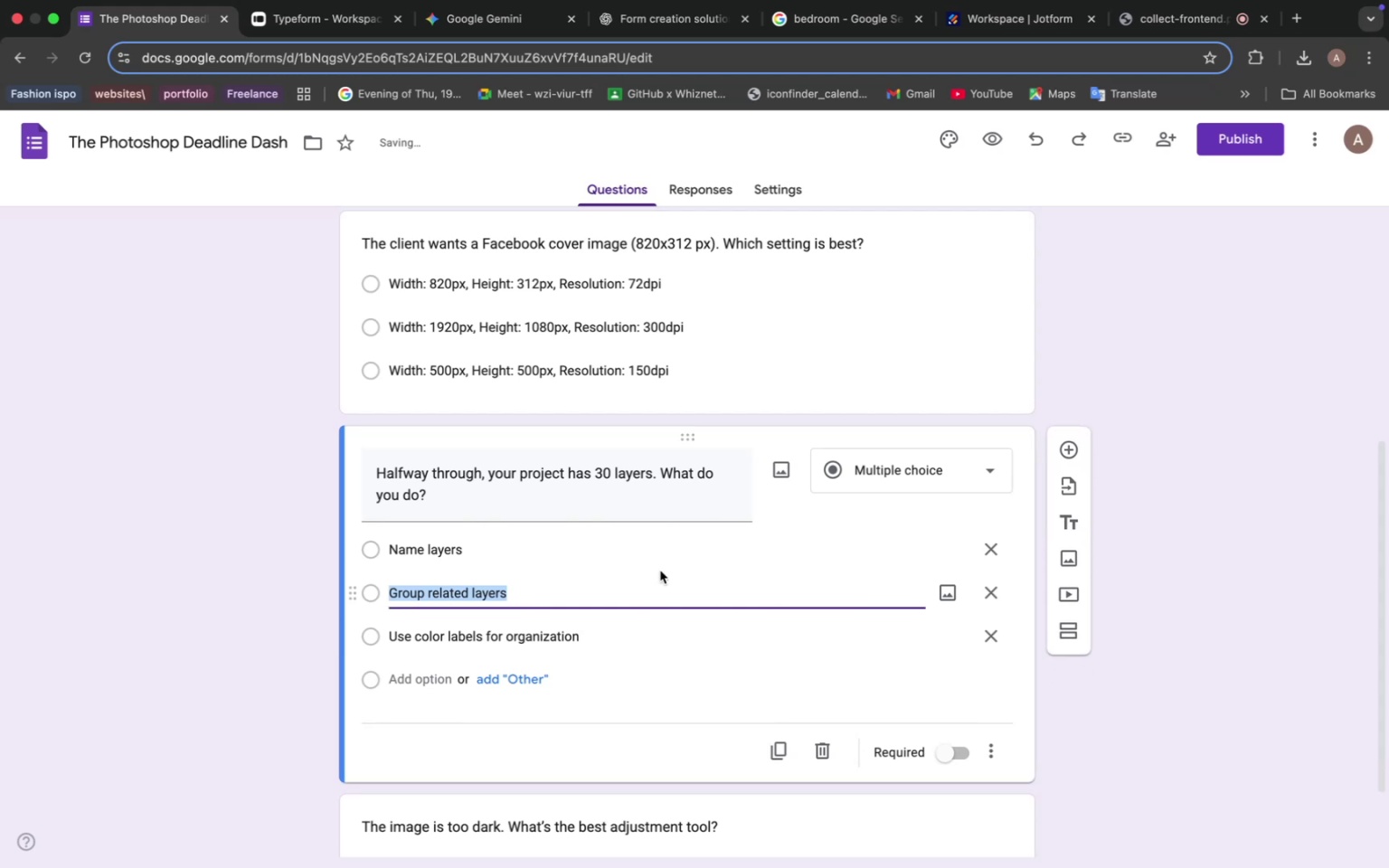 
scroll: coordinate [653, 598], scroll_direction: up, amount: 6.0
 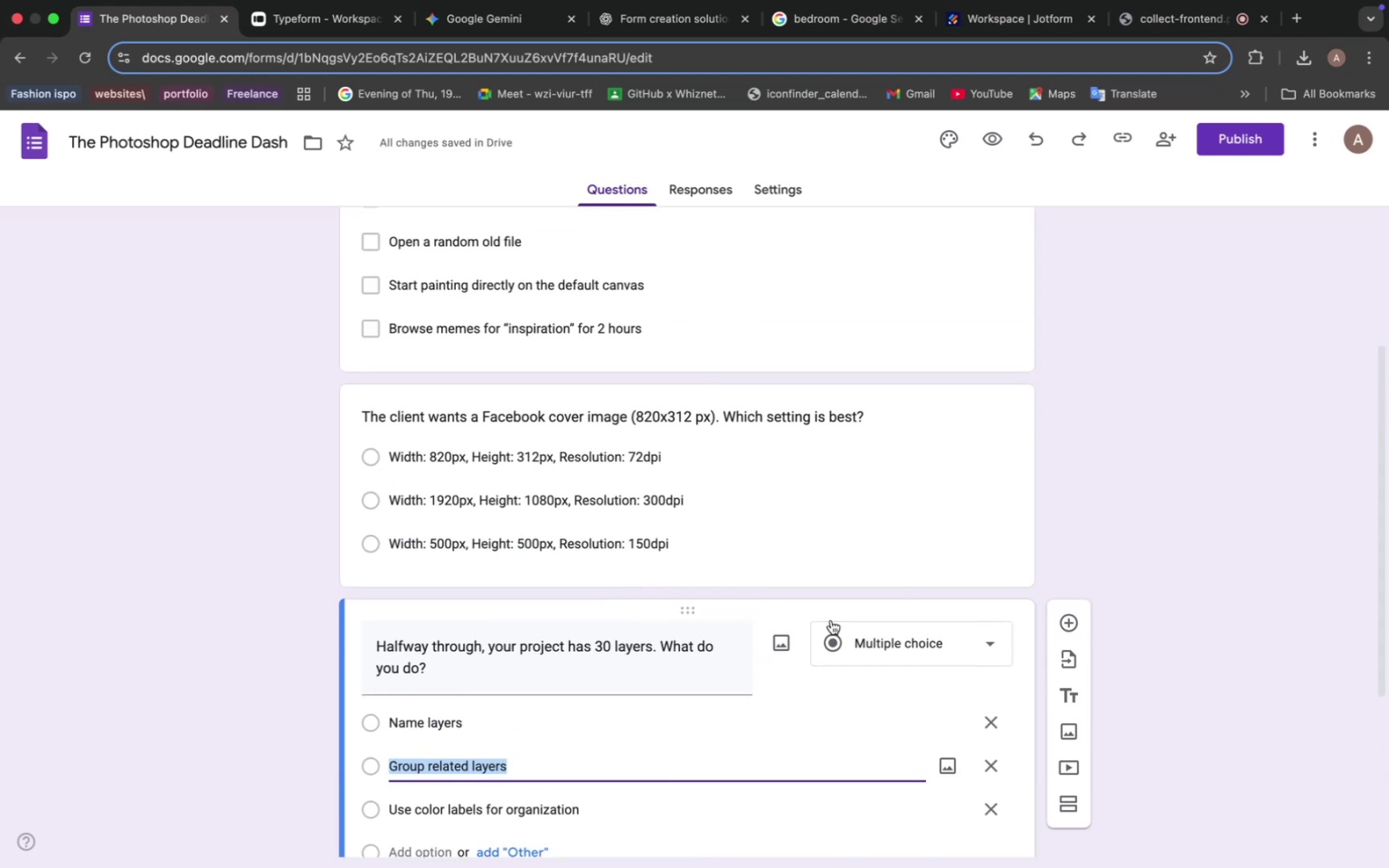 
left_click([823, 510])
 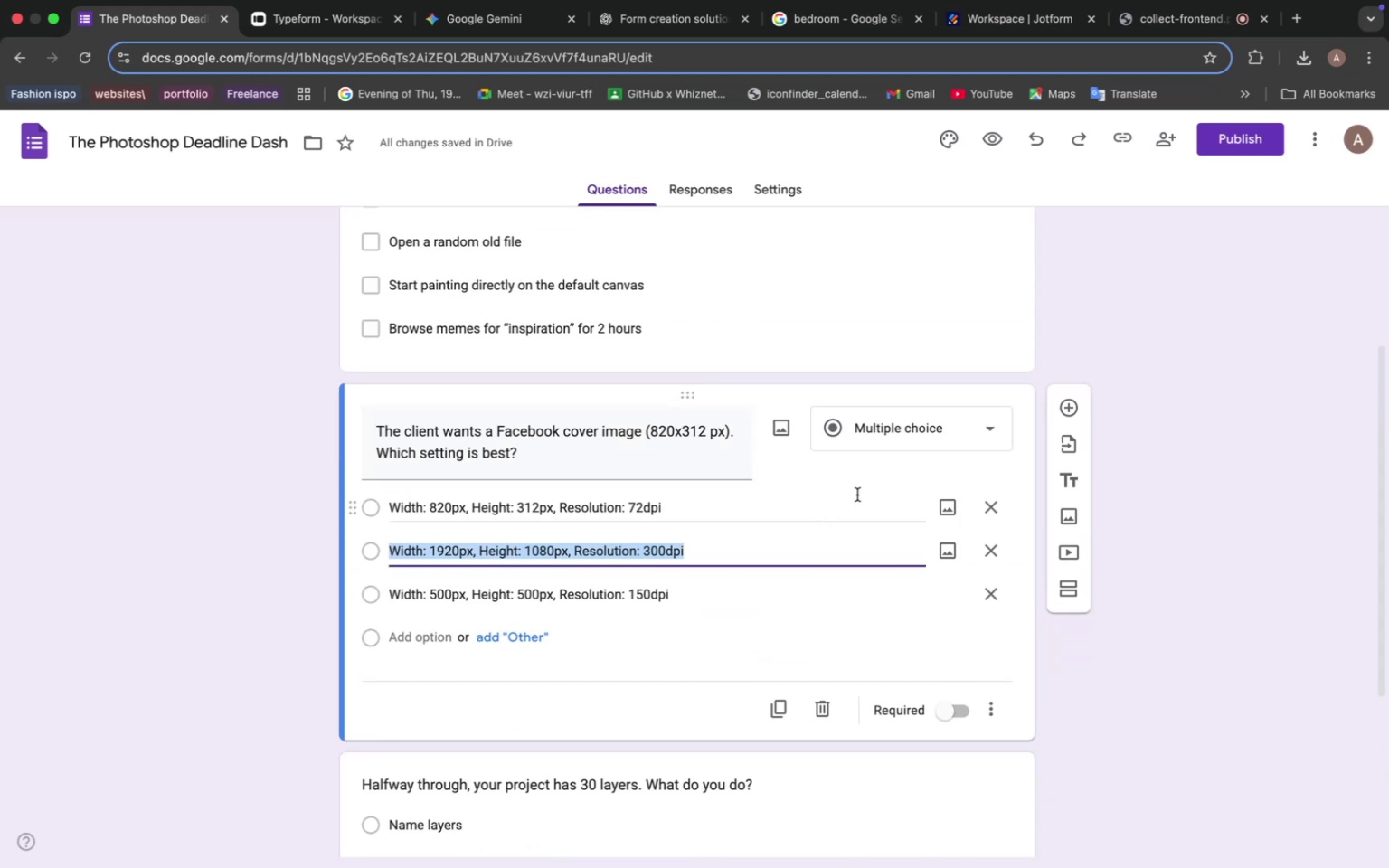 
left_click([881, 438])
 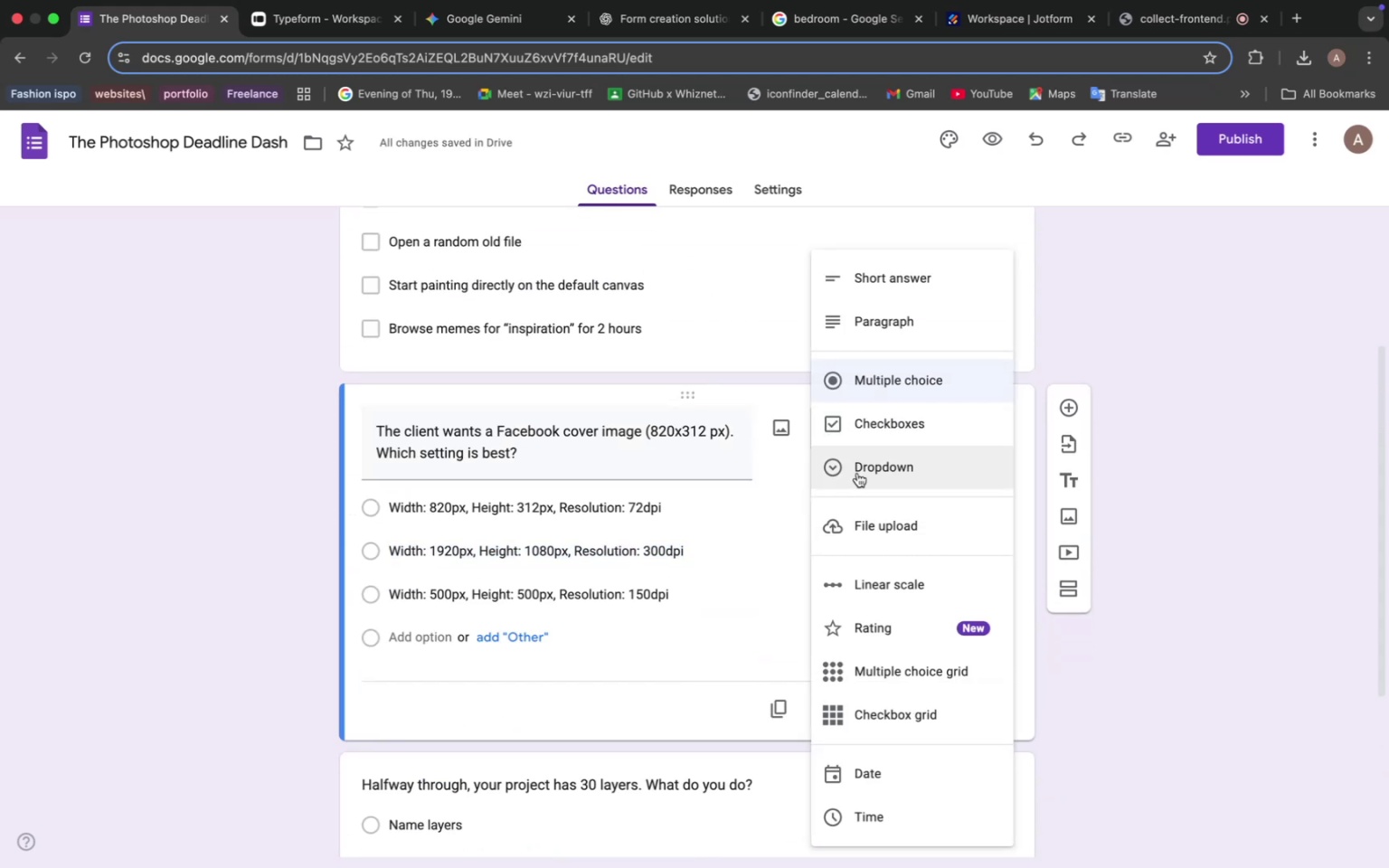 
left_click([857, 474])
 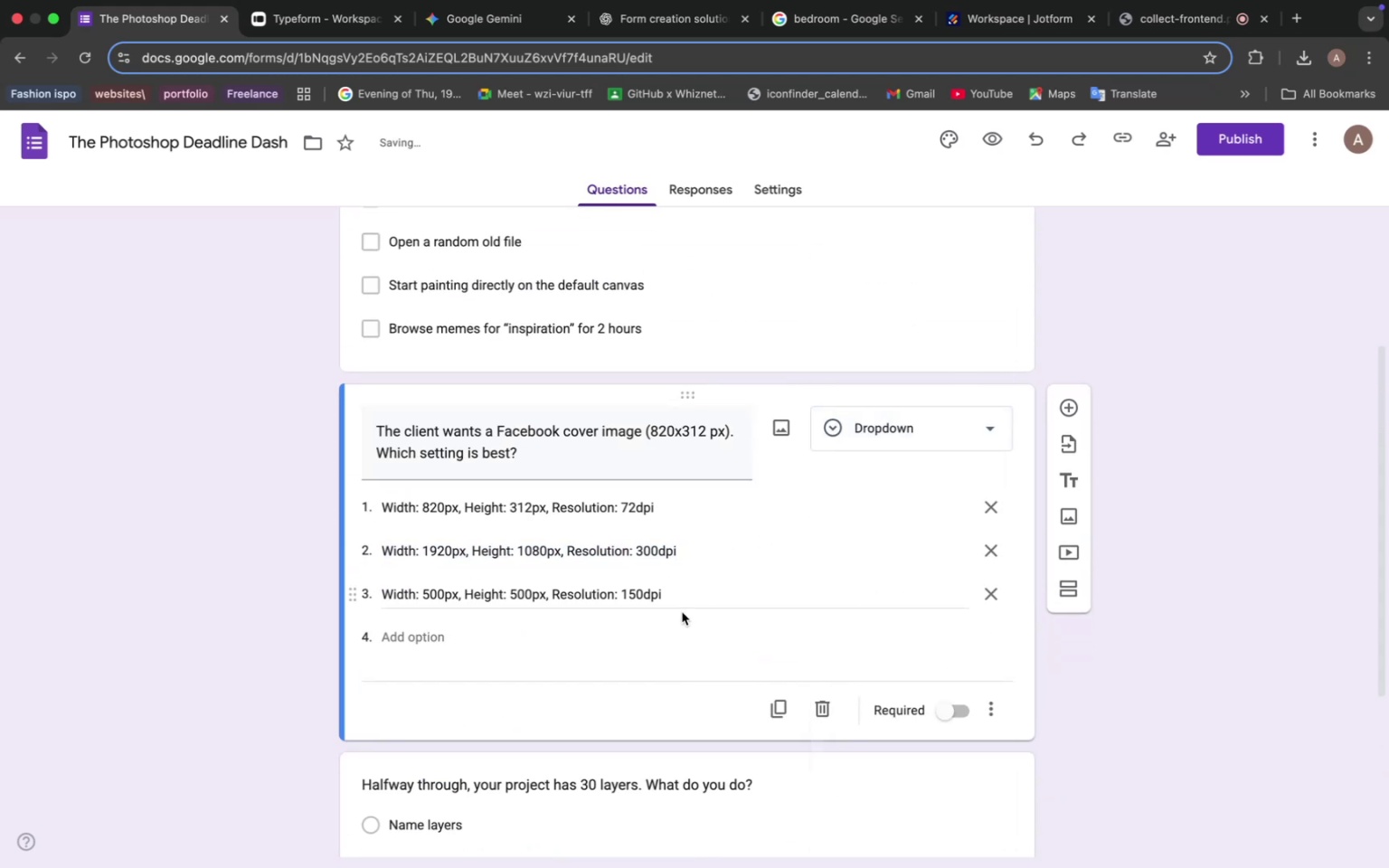 
scroll: coordinate [711, 613], scroll_direction: down, amount: 22.0
 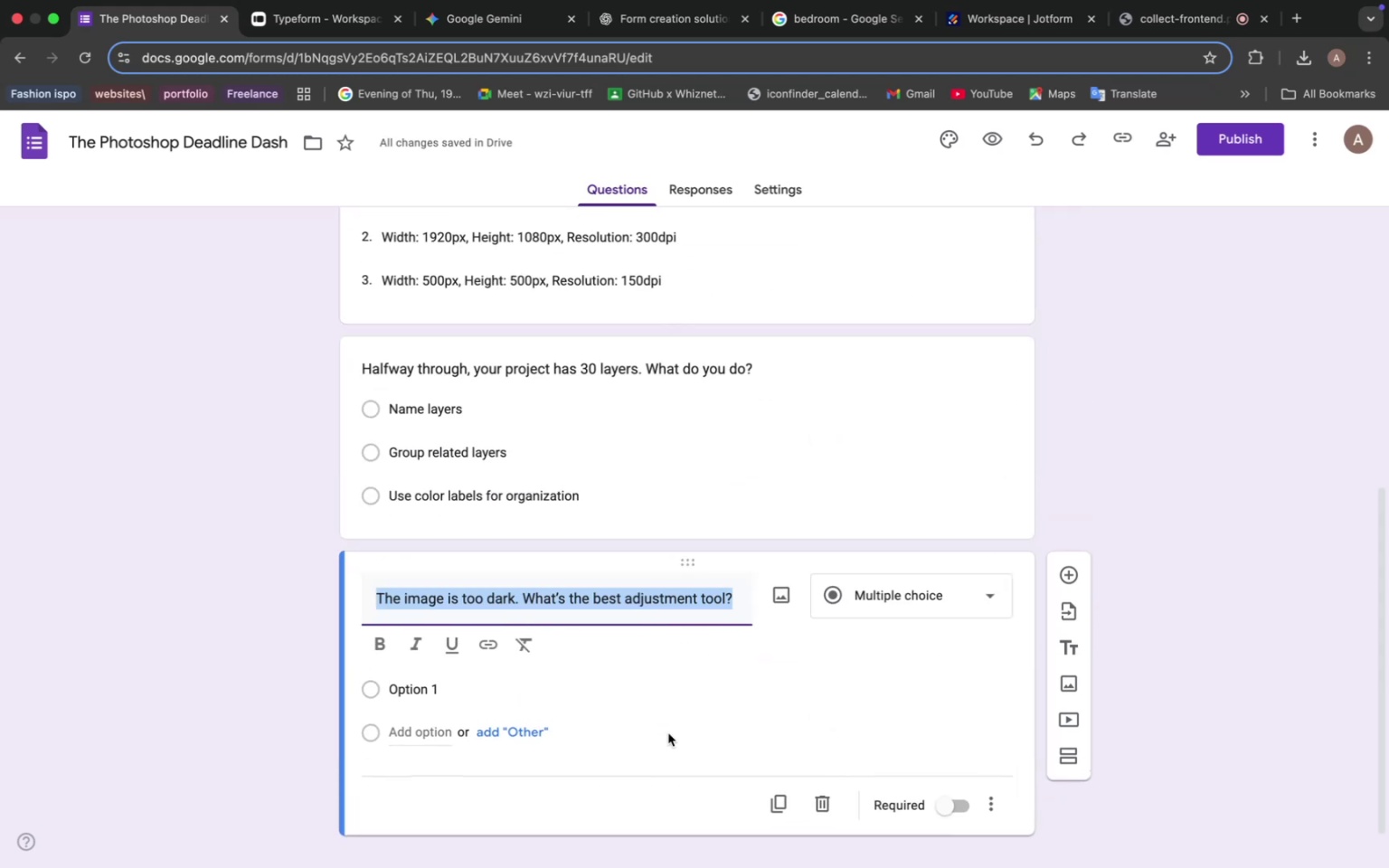 
left_click([902, 599])
 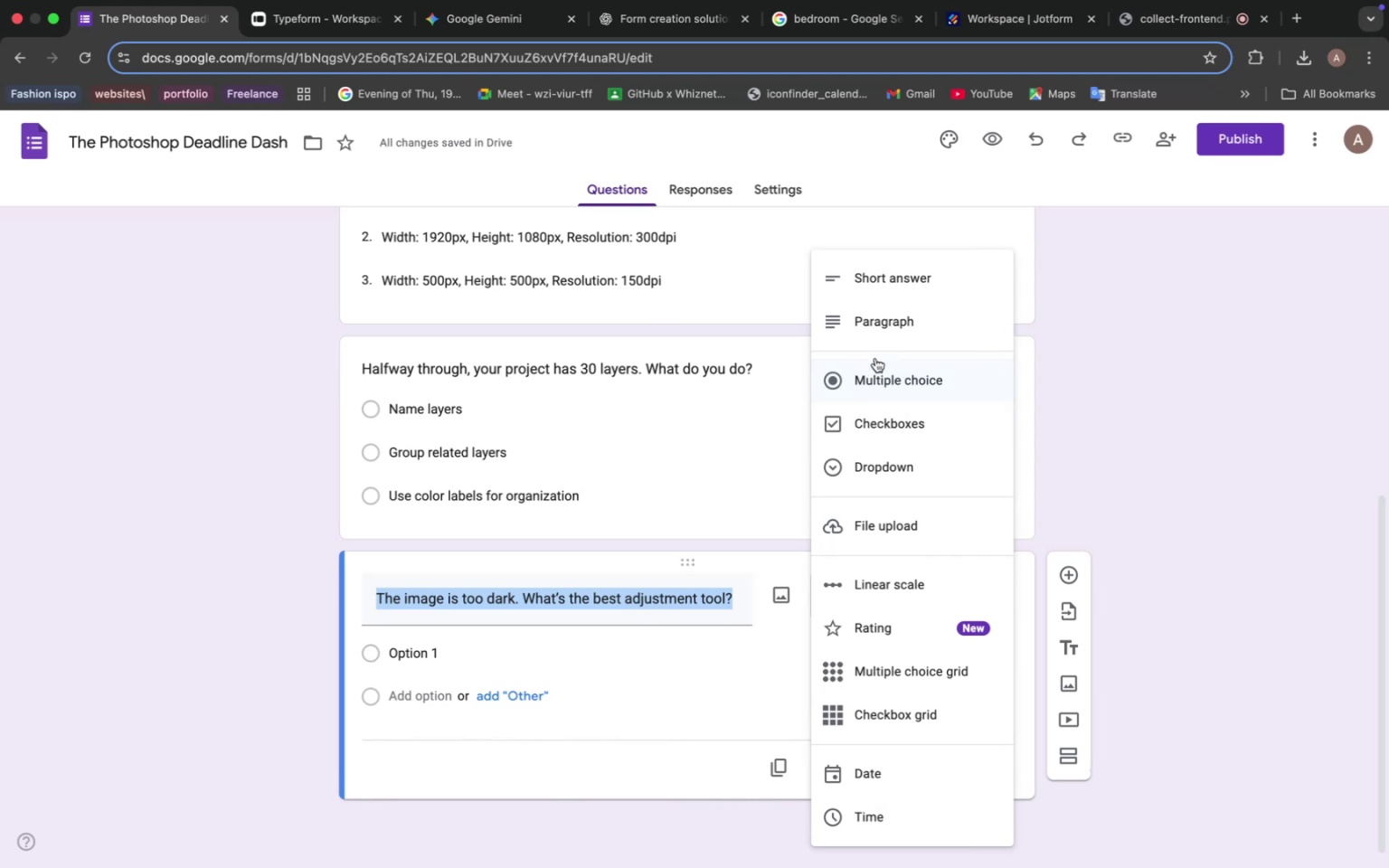 
left_click([880, 323])
 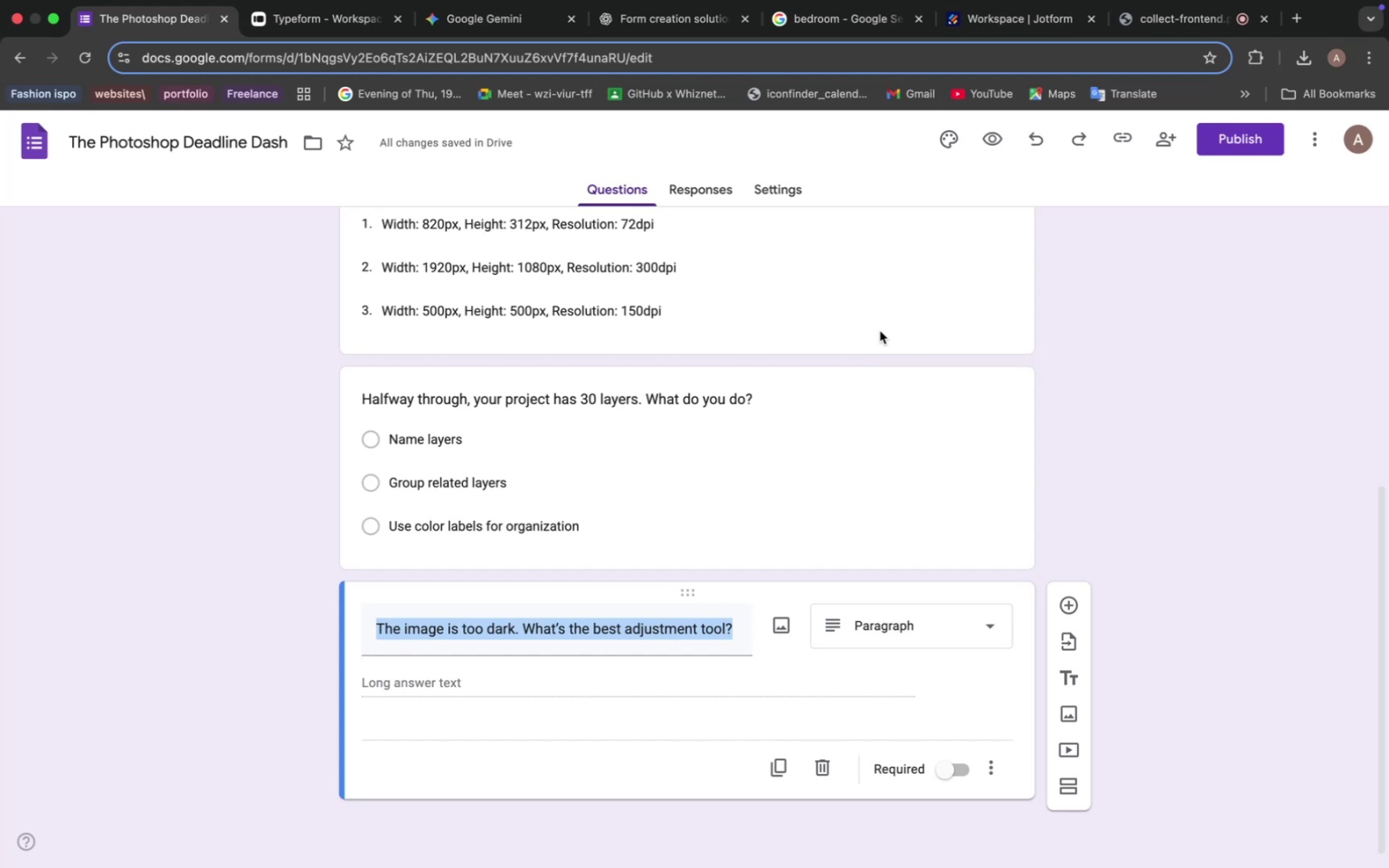 
wait(27.52)
 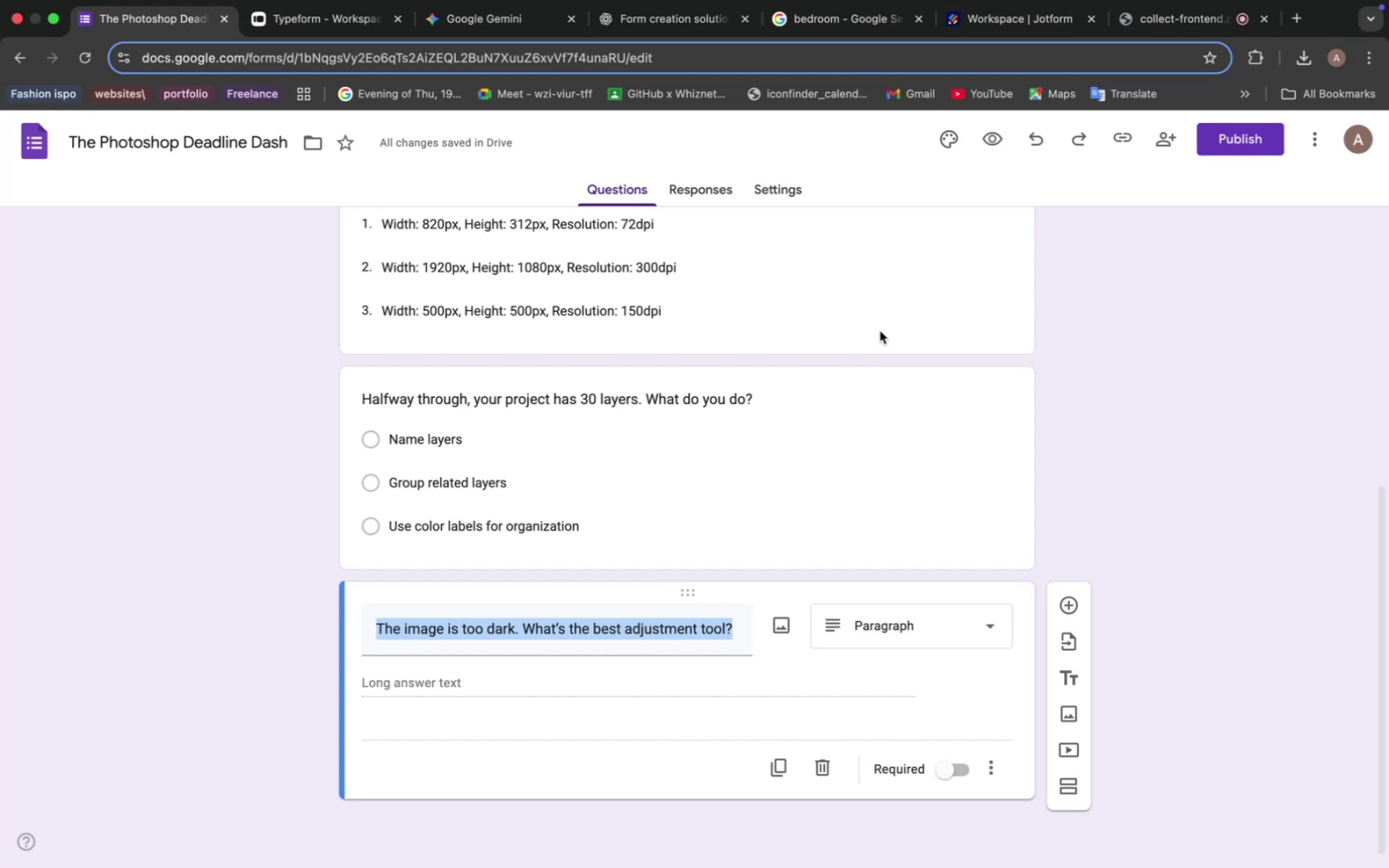 
mouse_move([780, 530])
 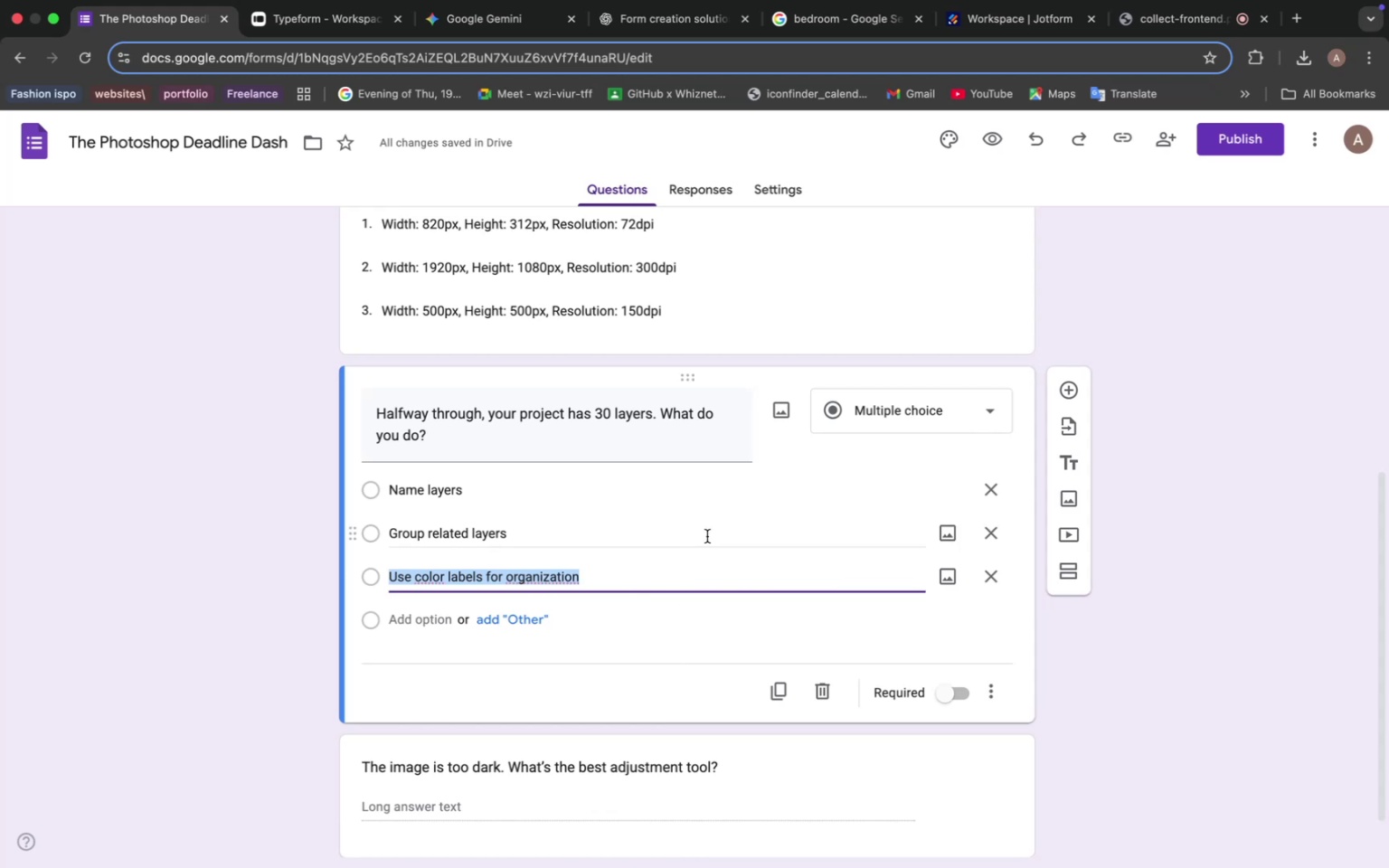 
scroll: coordinate [710, 535], scroll_direction: up, amount: 8.0
 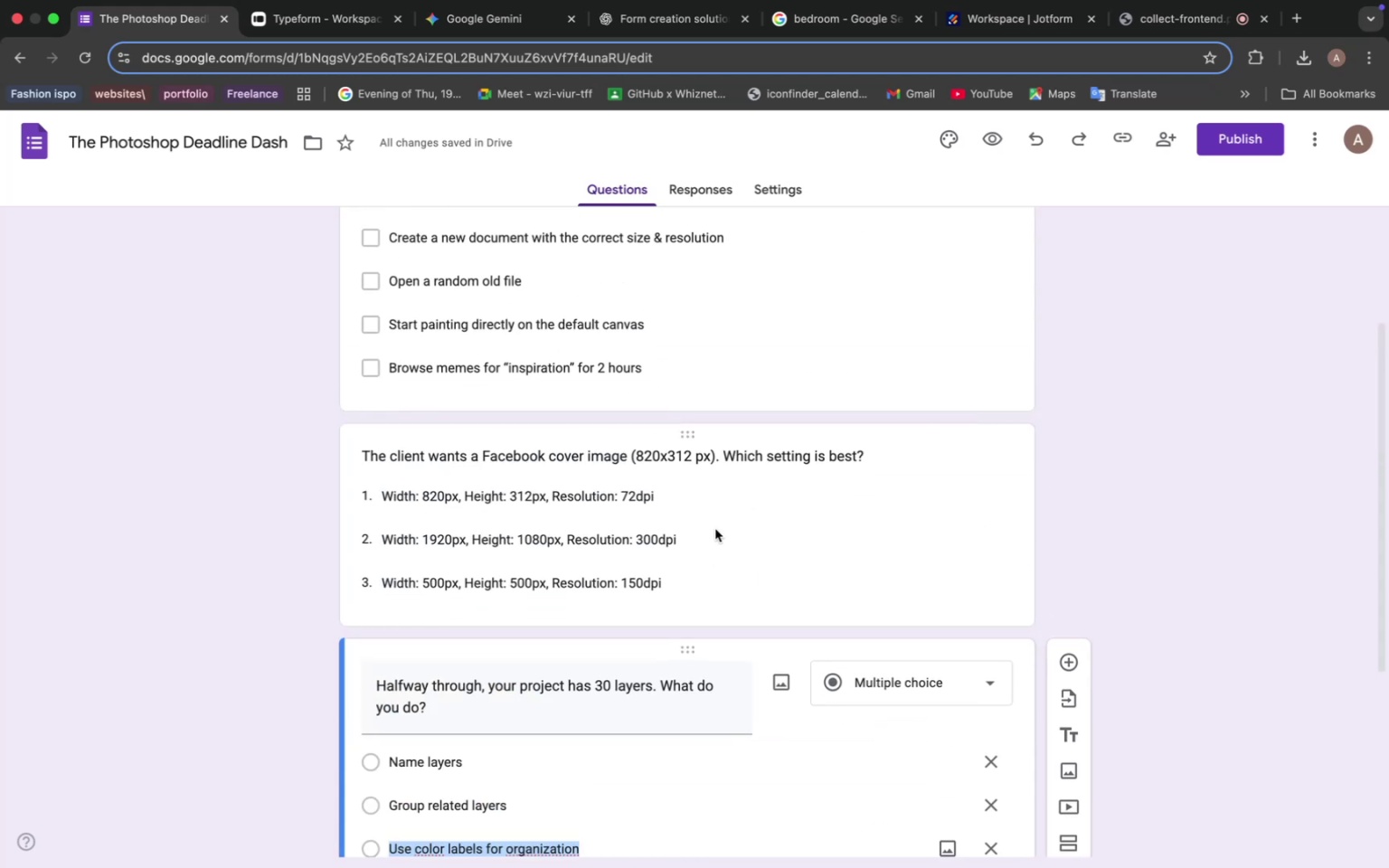 
left_click([734, 510])
 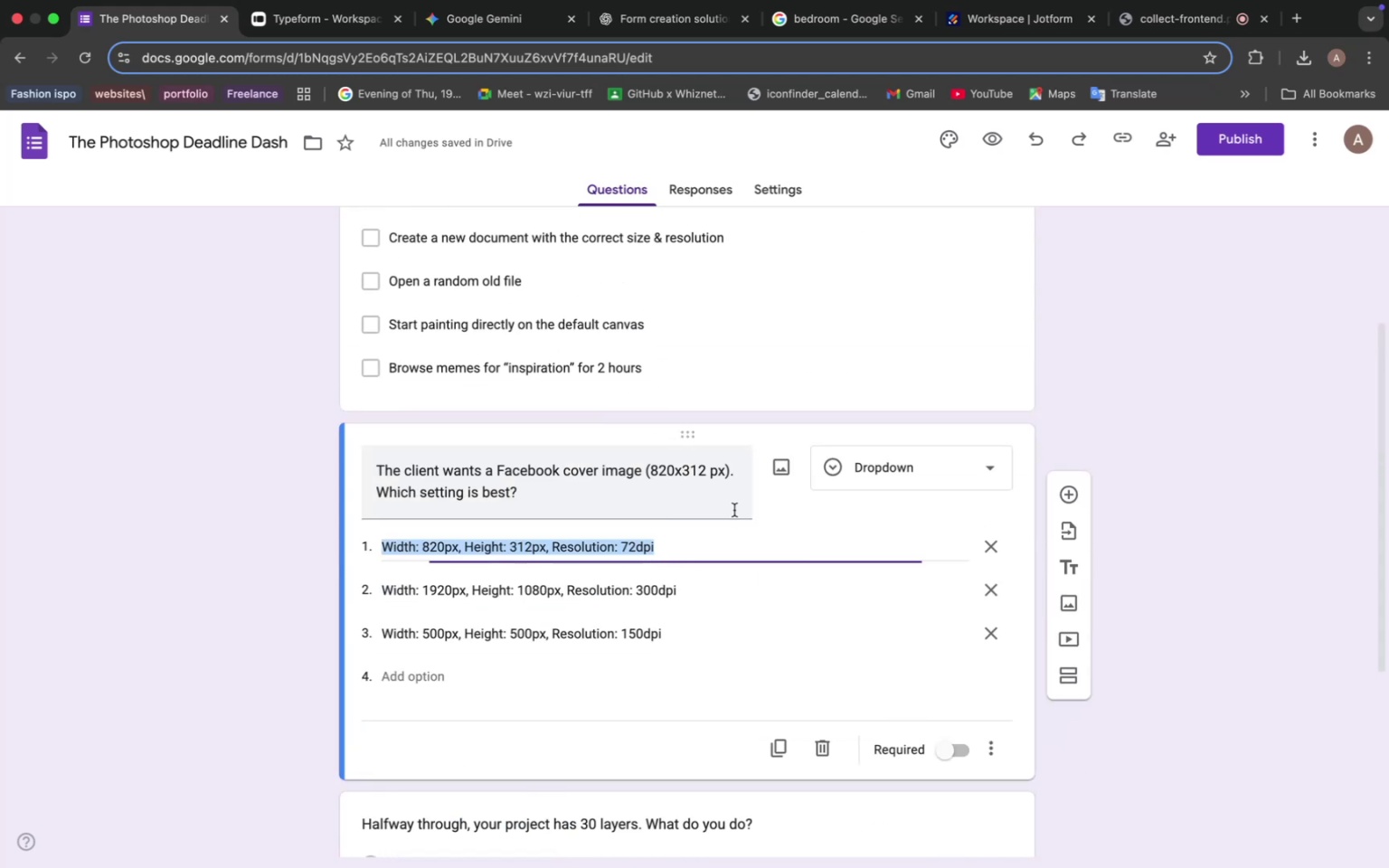 
scroll: coordinate [734, 510], scroll_direction: up, amount: 9.0
 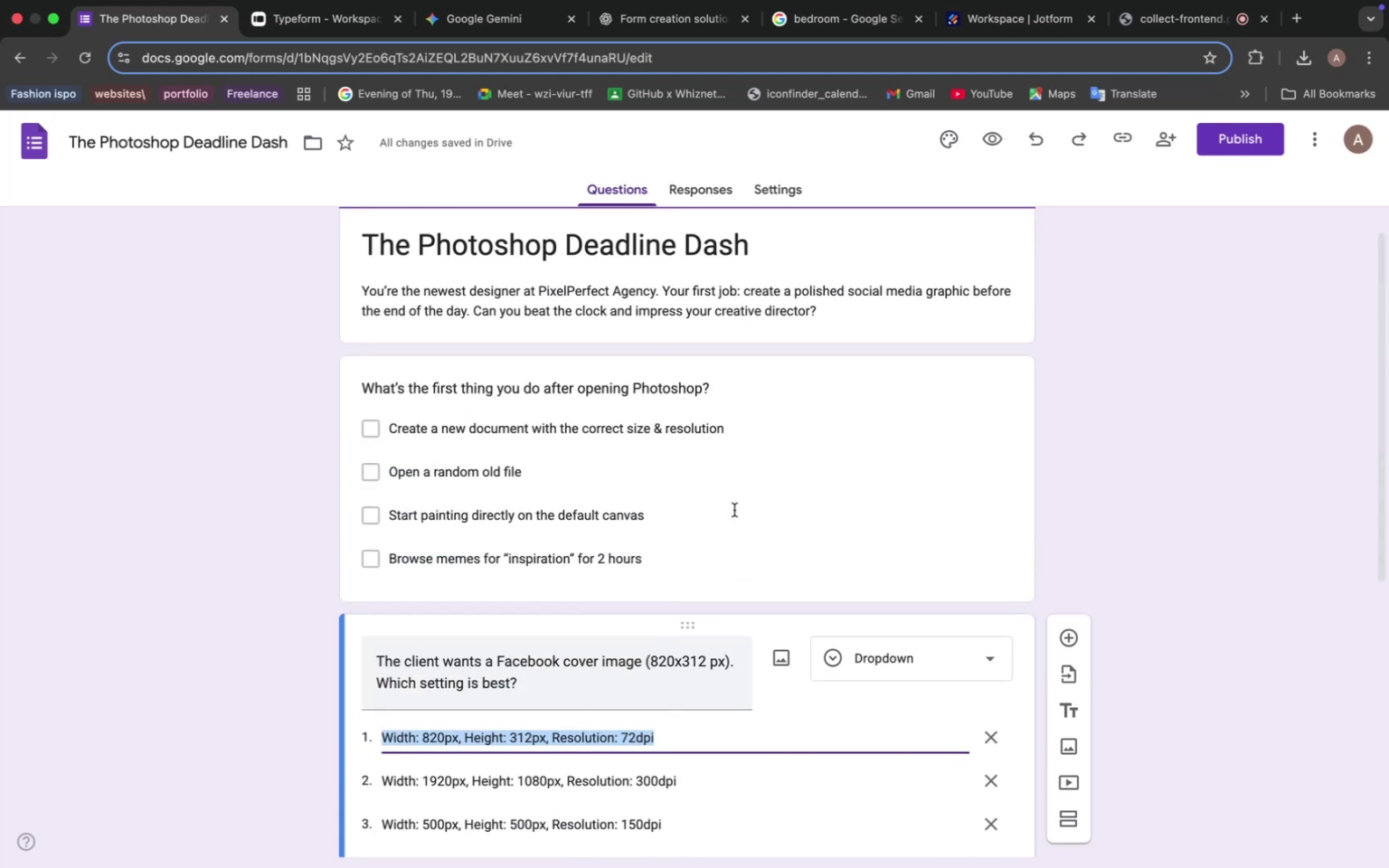 
mouse_move([759, 495])
 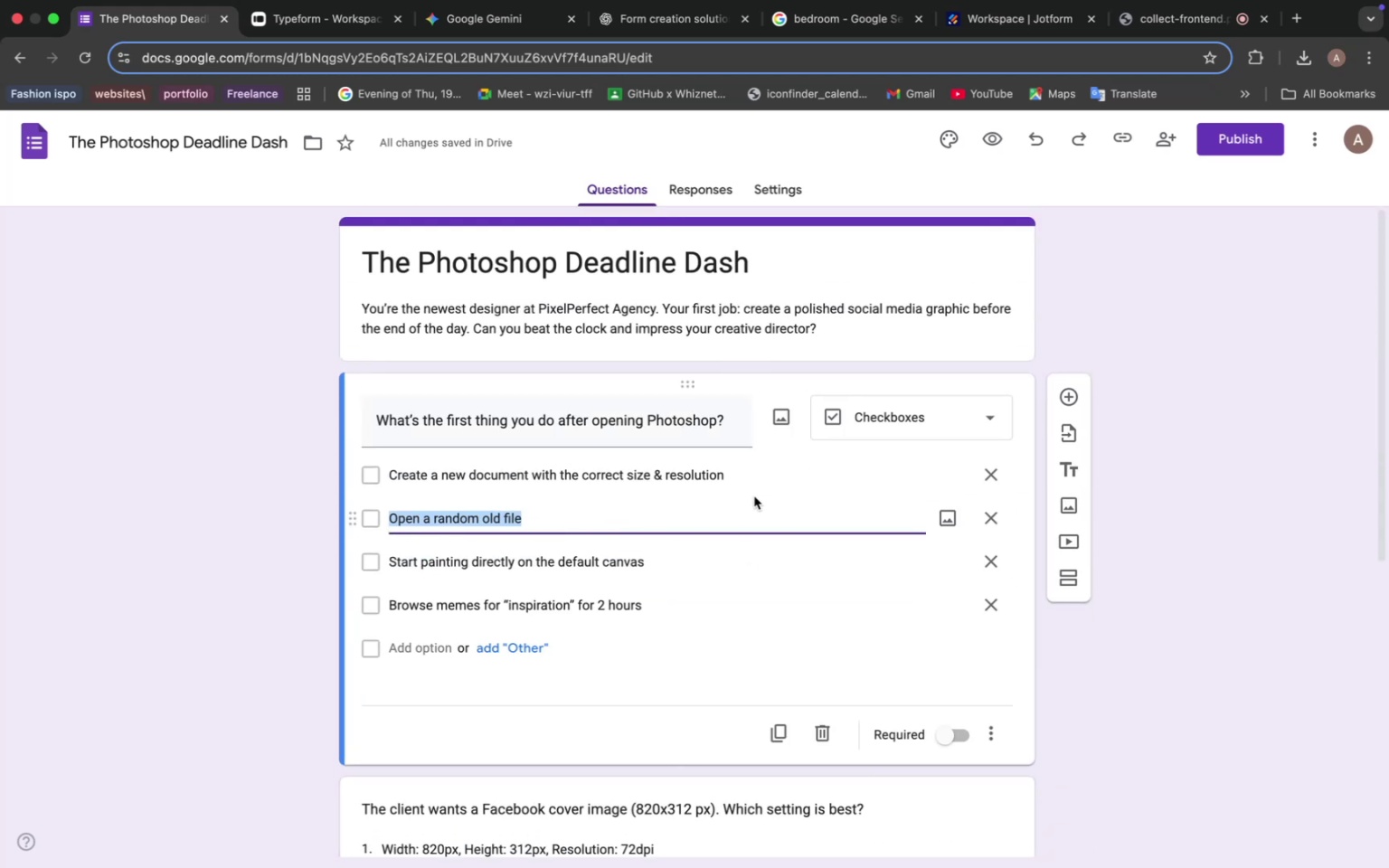 
scroll: coordinate [765, 483], scroll_direction: none, amount: 0.0
 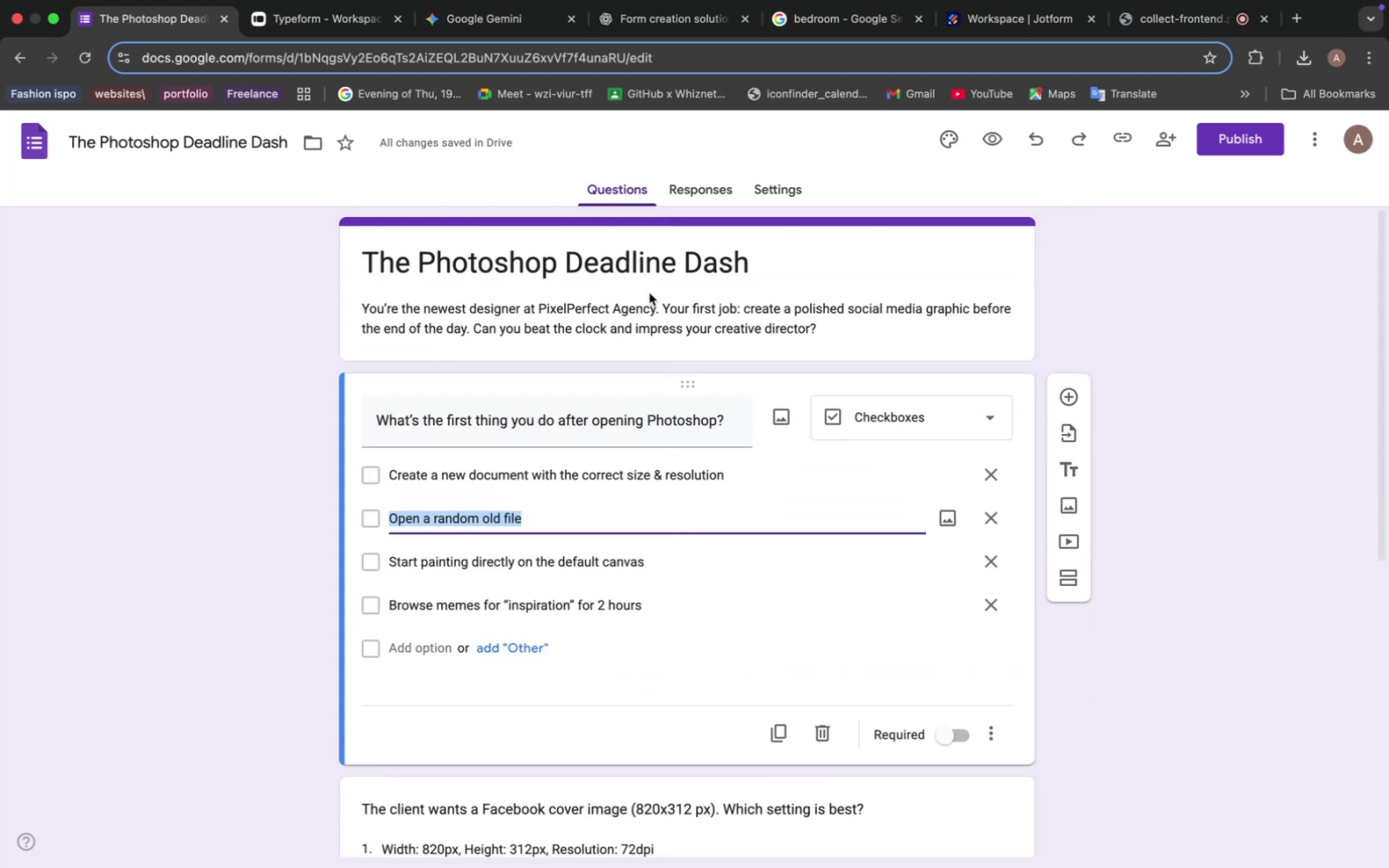 
wait(5.25)
 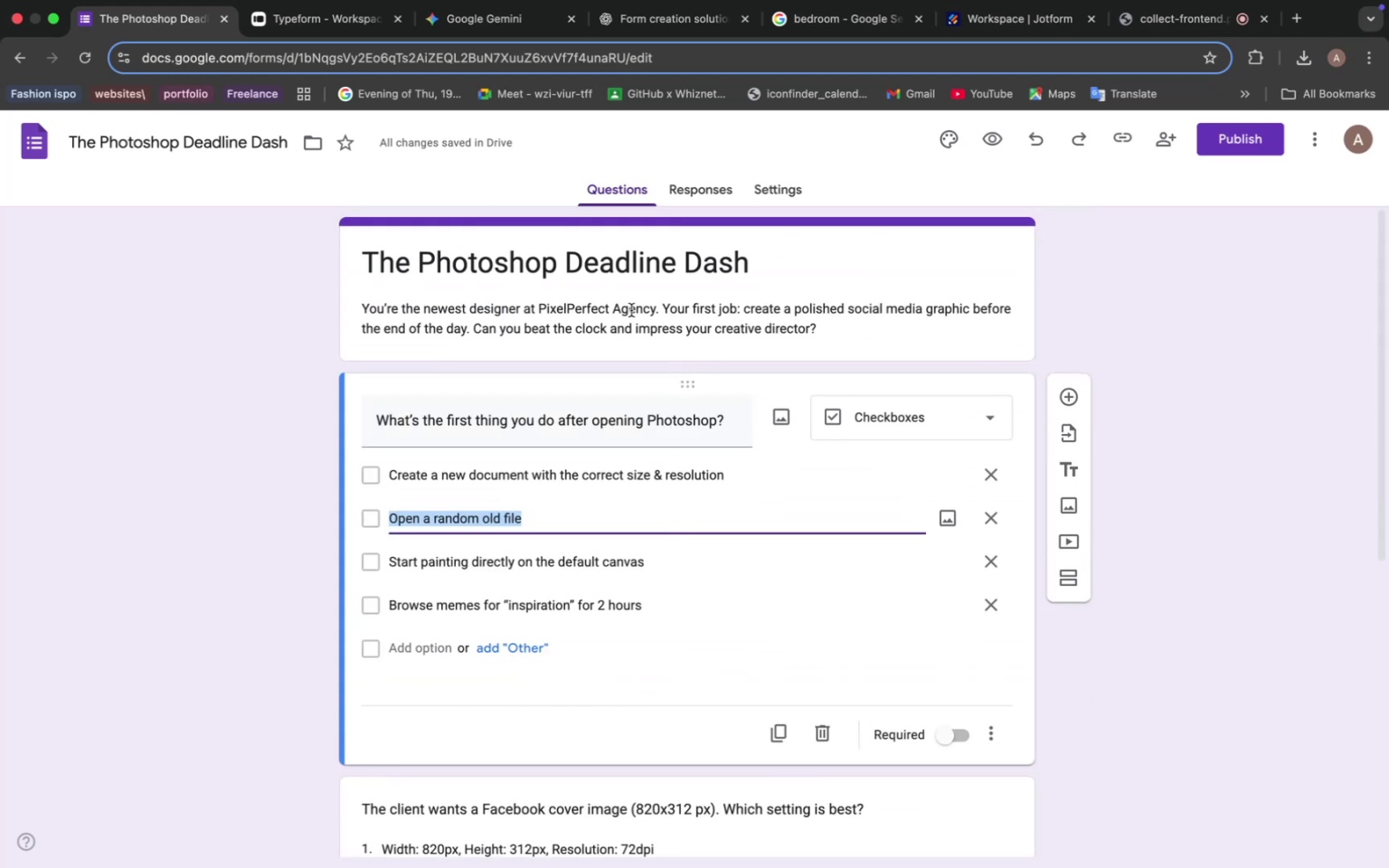 
left_click([956, 140])
 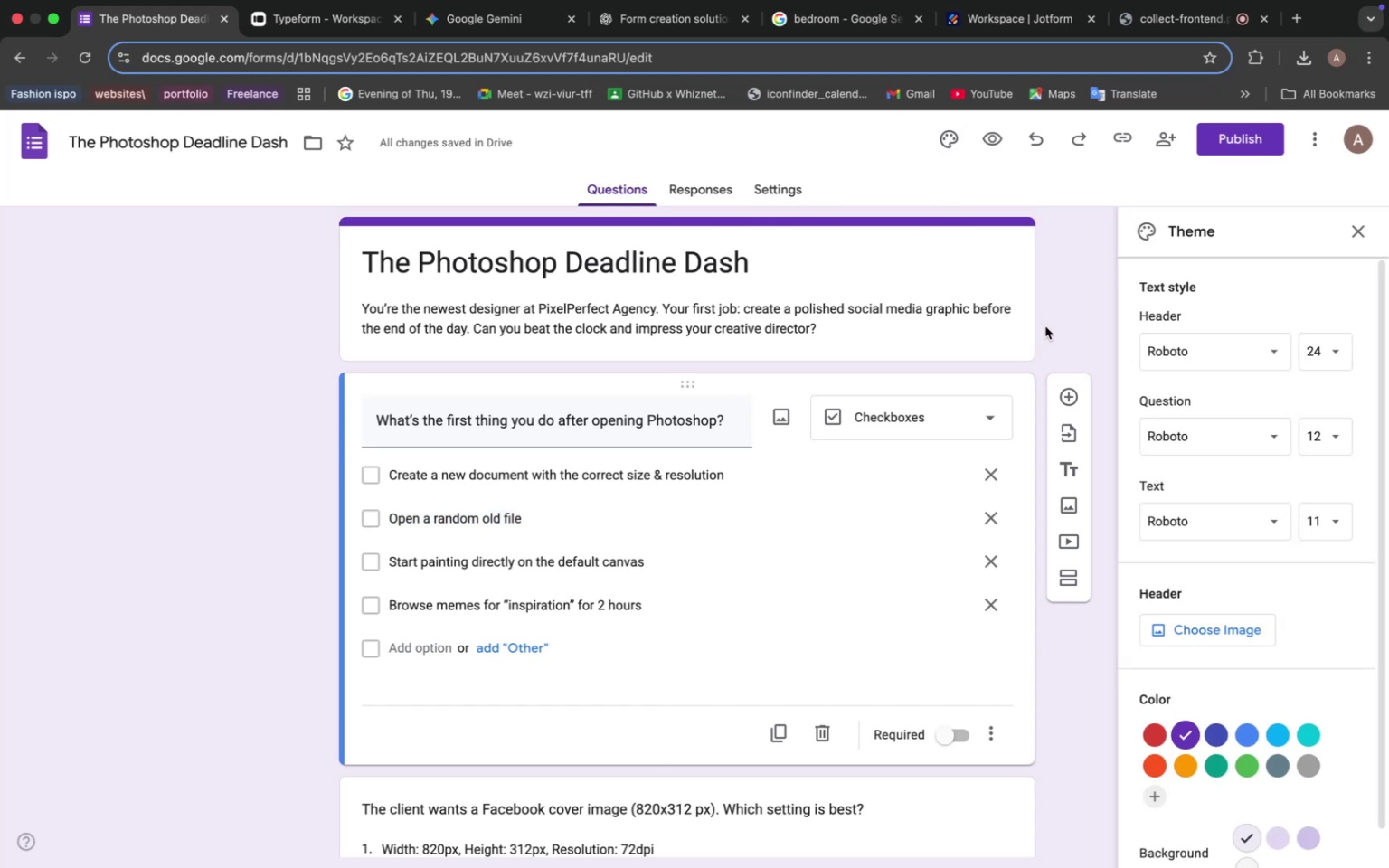 
scroll: coordinate [1256, 522], scroll_direction: down, amount: 9.0
 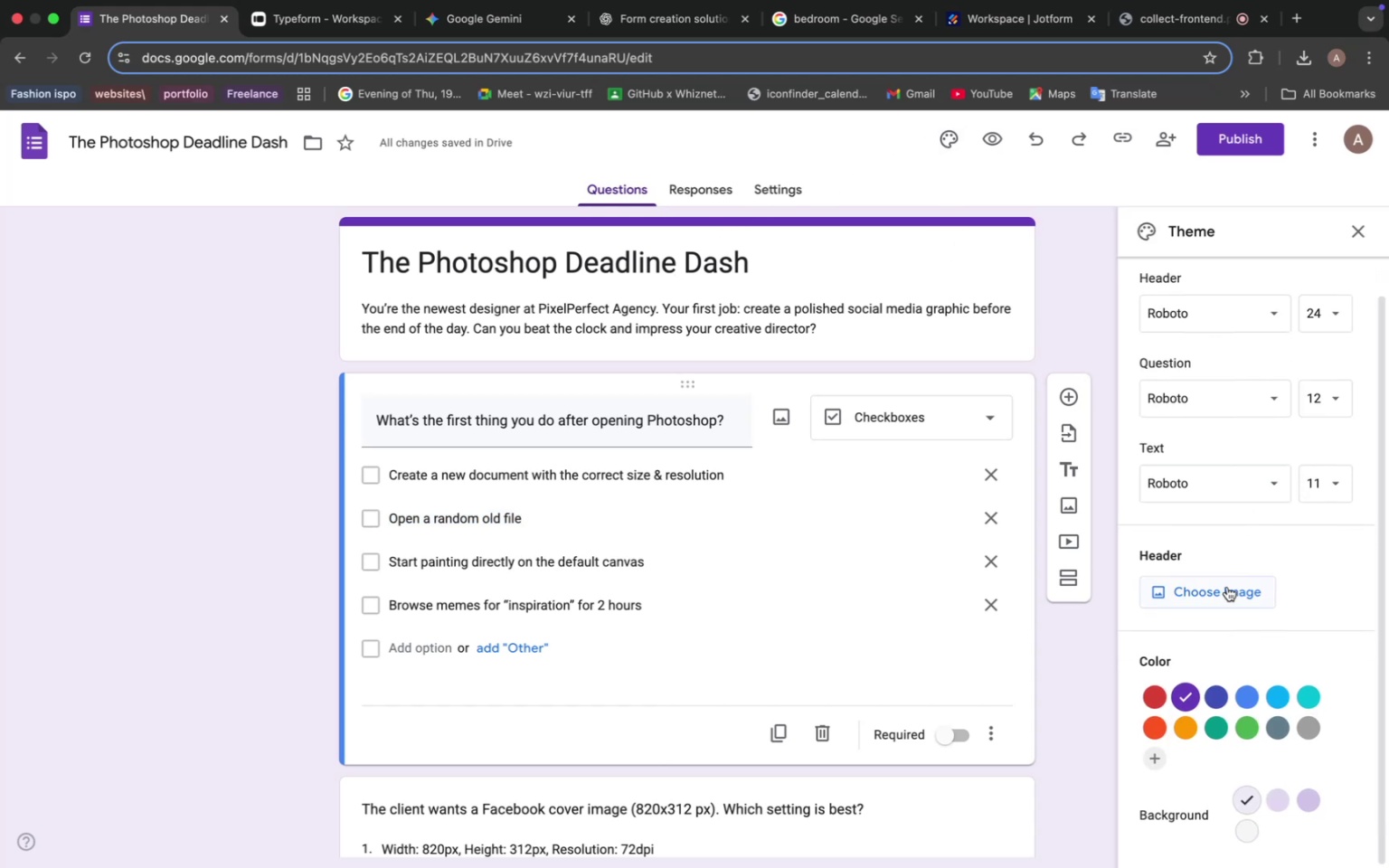 
left_click([1225, 594])
 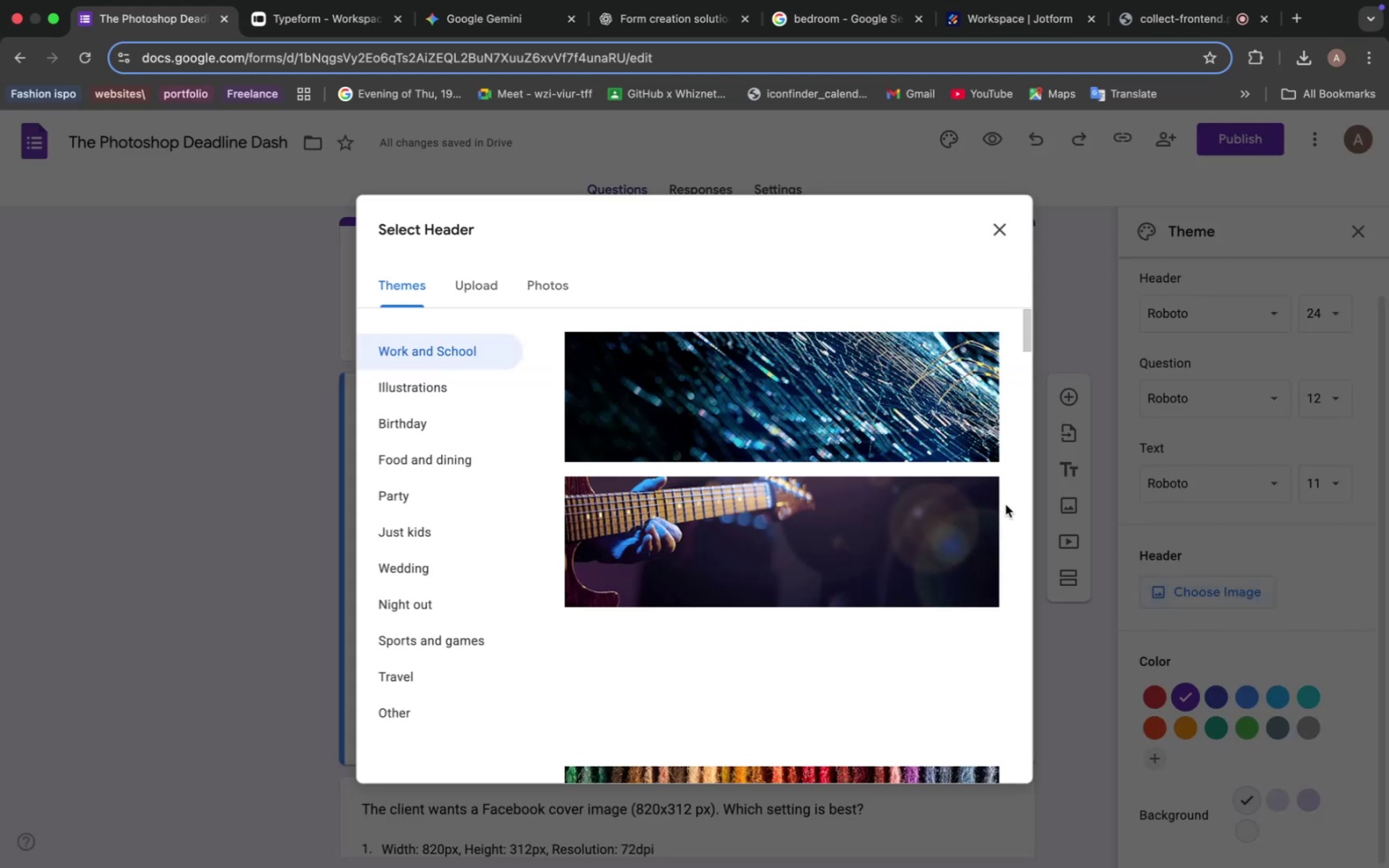 
scroll: coordinate [817, 524], scroll_direction: down, amount: 93.0
 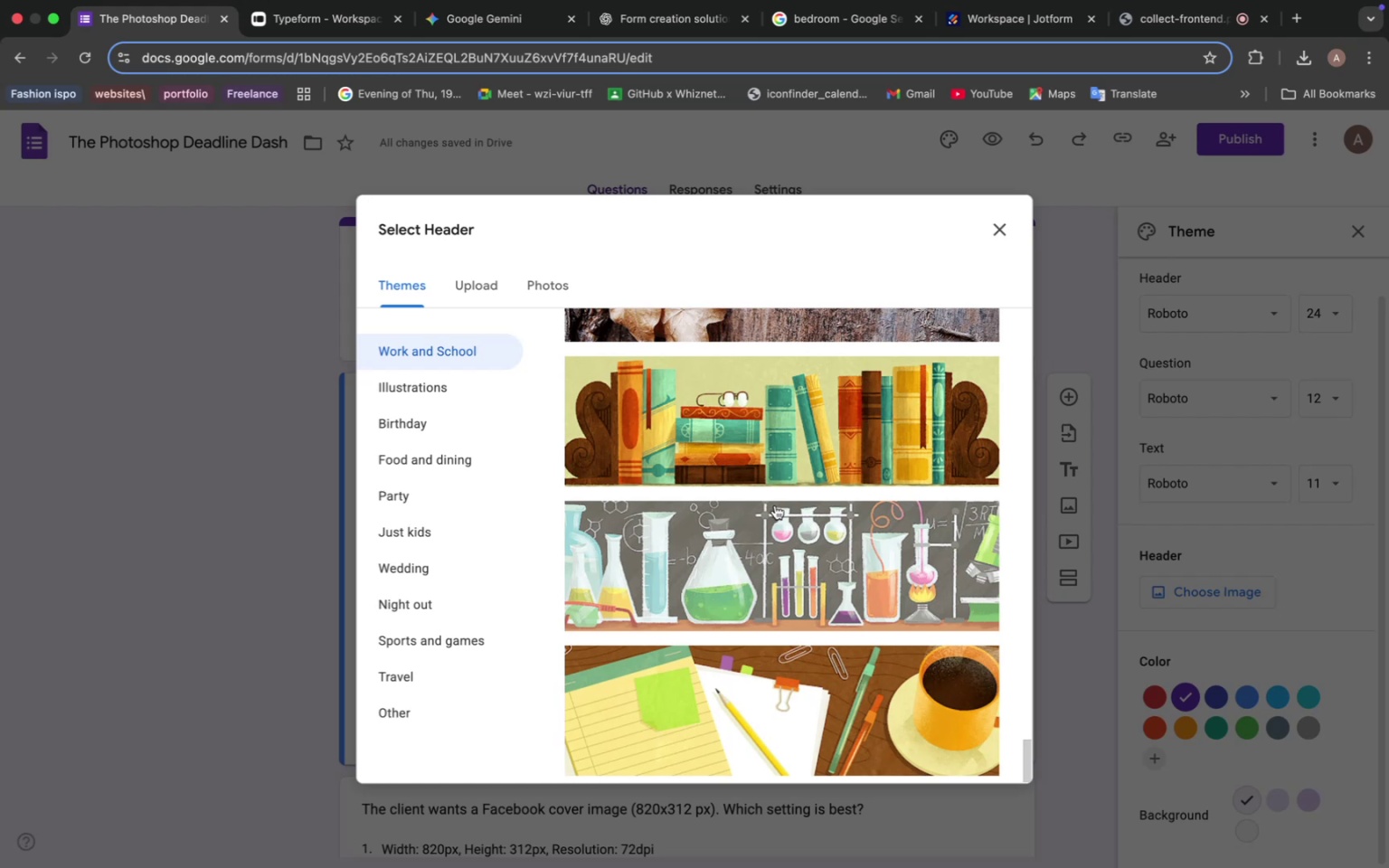 
wait(13.58)
 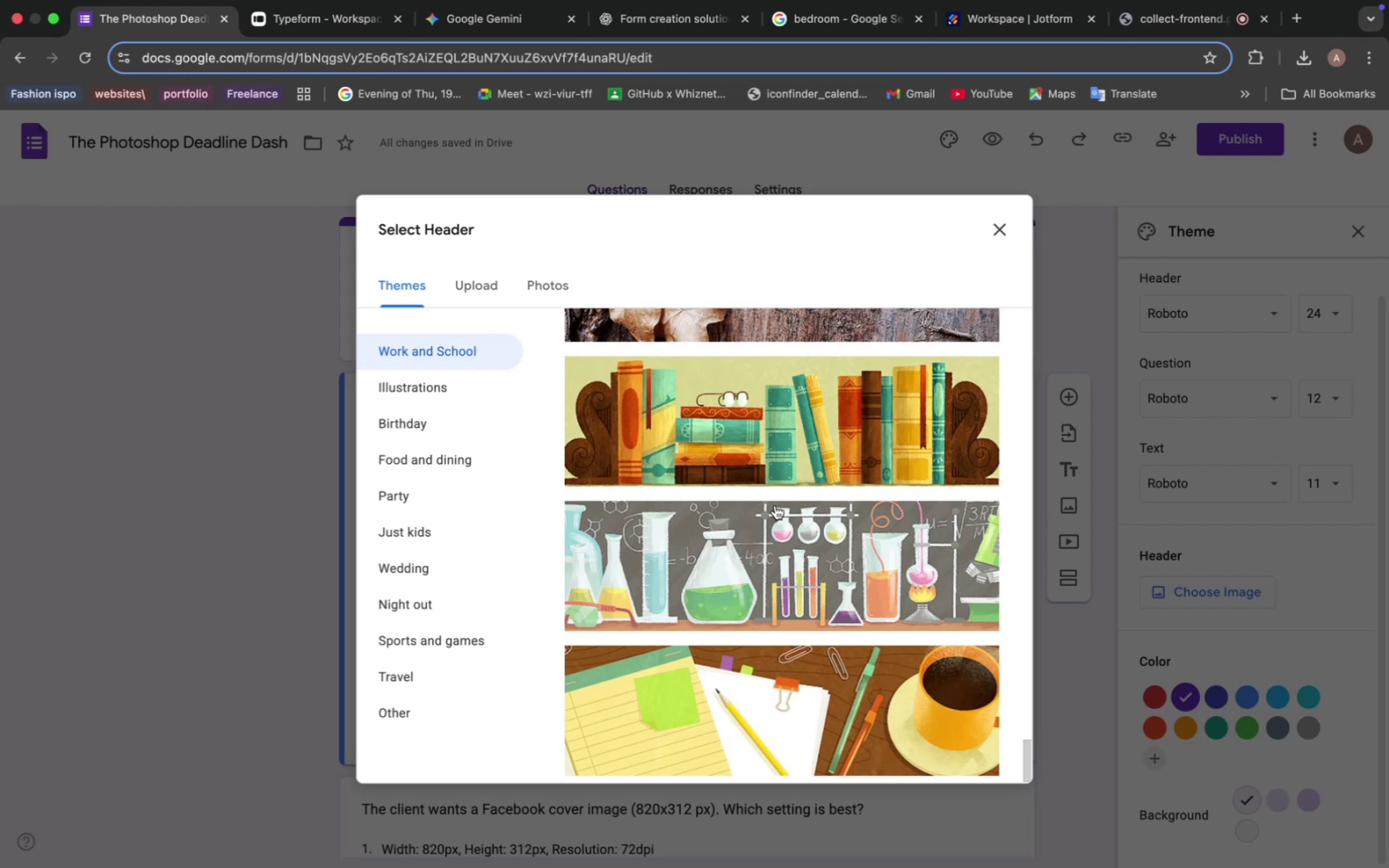 
scroll: coordinate [772, 565], scroll_direction: up, amount: 11.0
 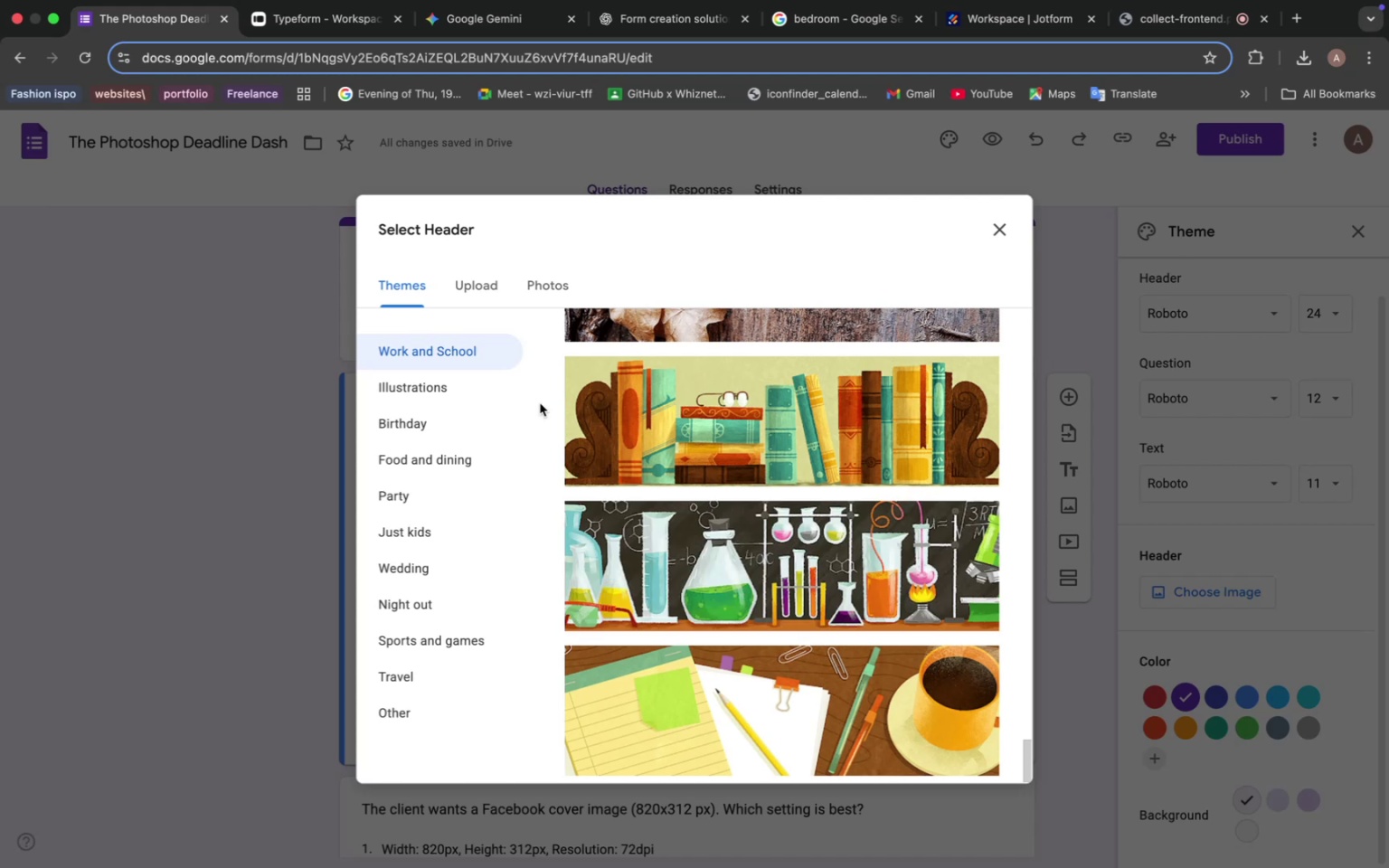 
left_click([481, 392])
 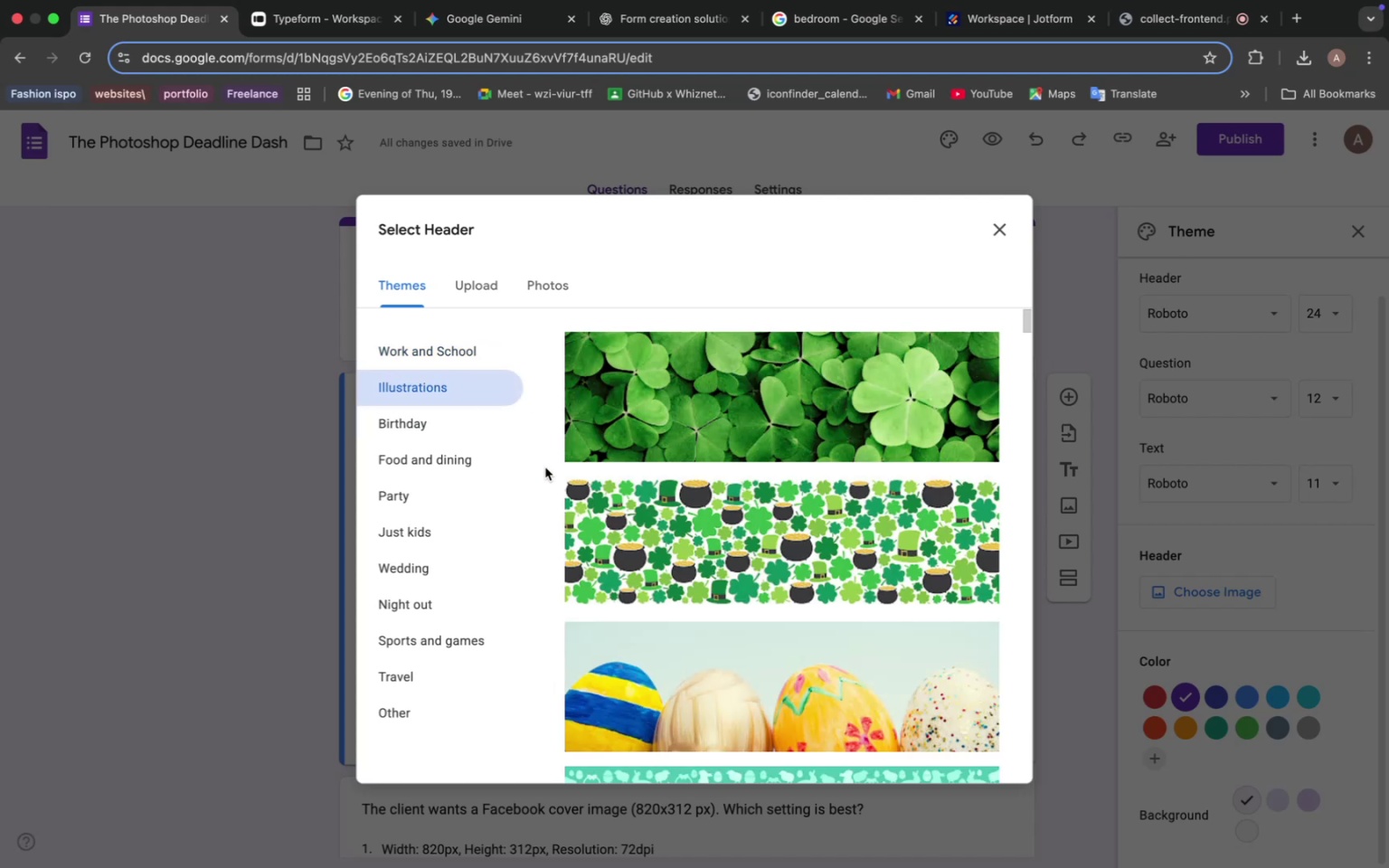 
scroll: coordinate [727, 534], scroll_direction: down, amount: 49.0
 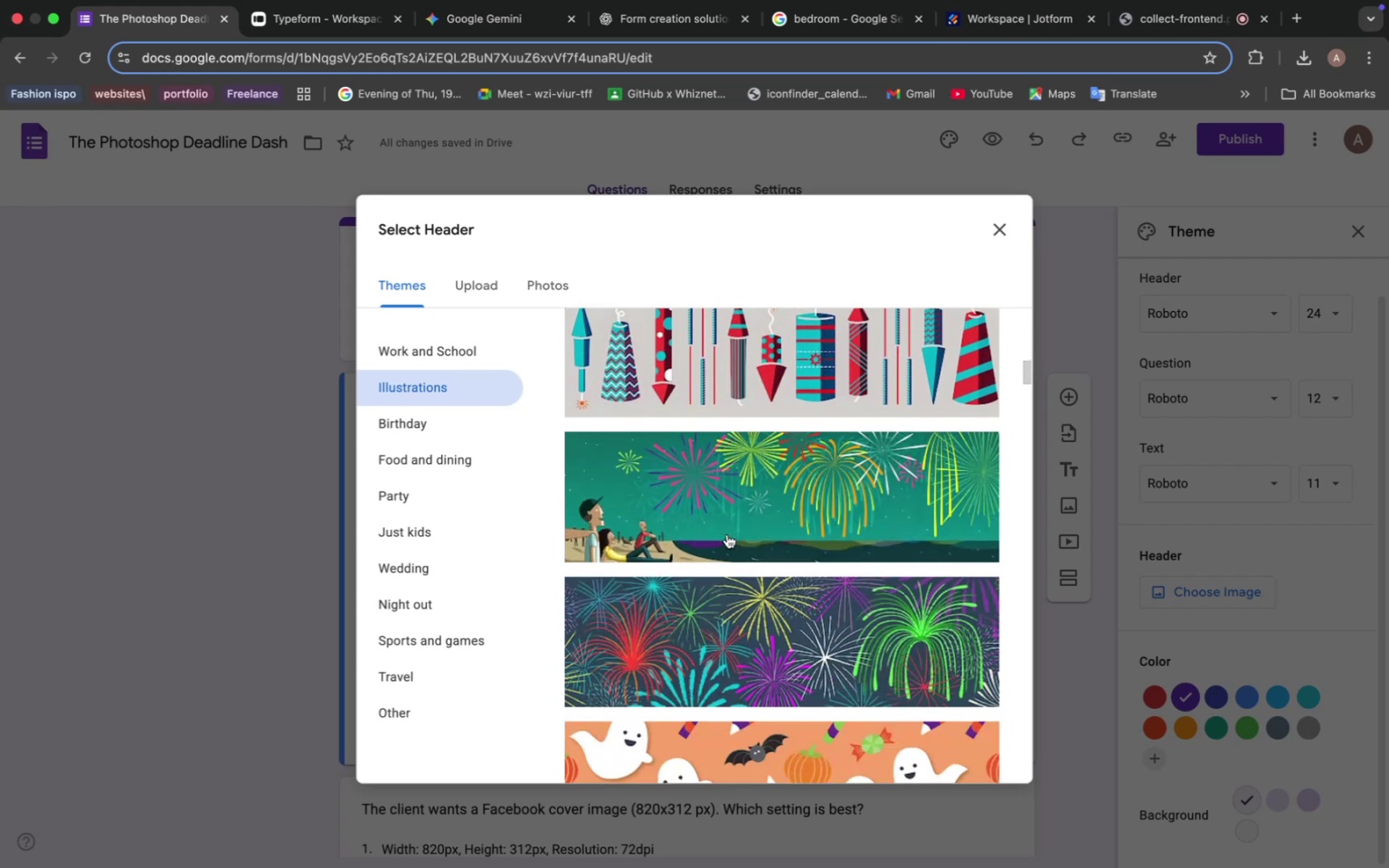 
scroll: coordinate [726, 533], scroll_direction: down, amount: 49.0
 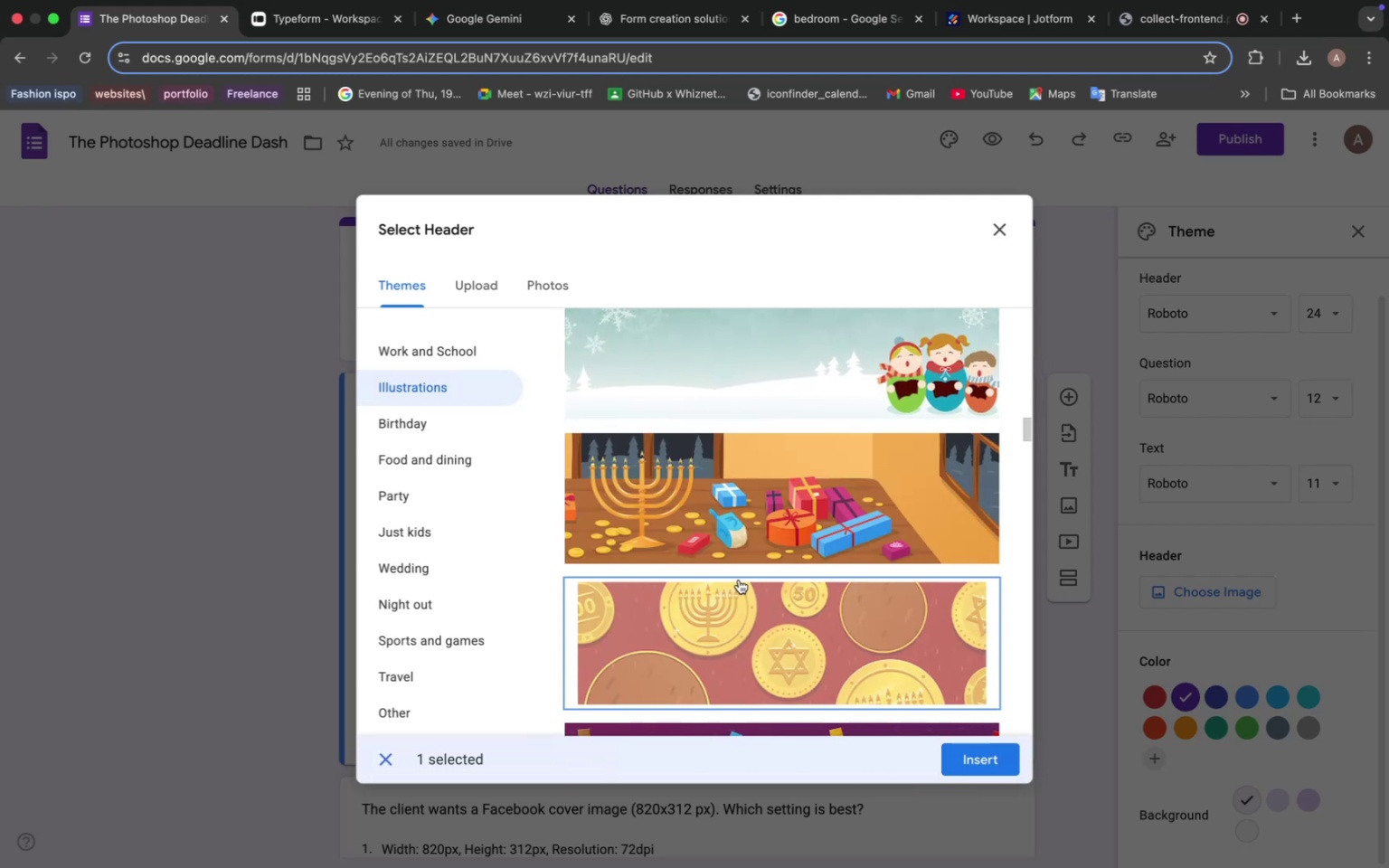 
left_click([983, 756])
 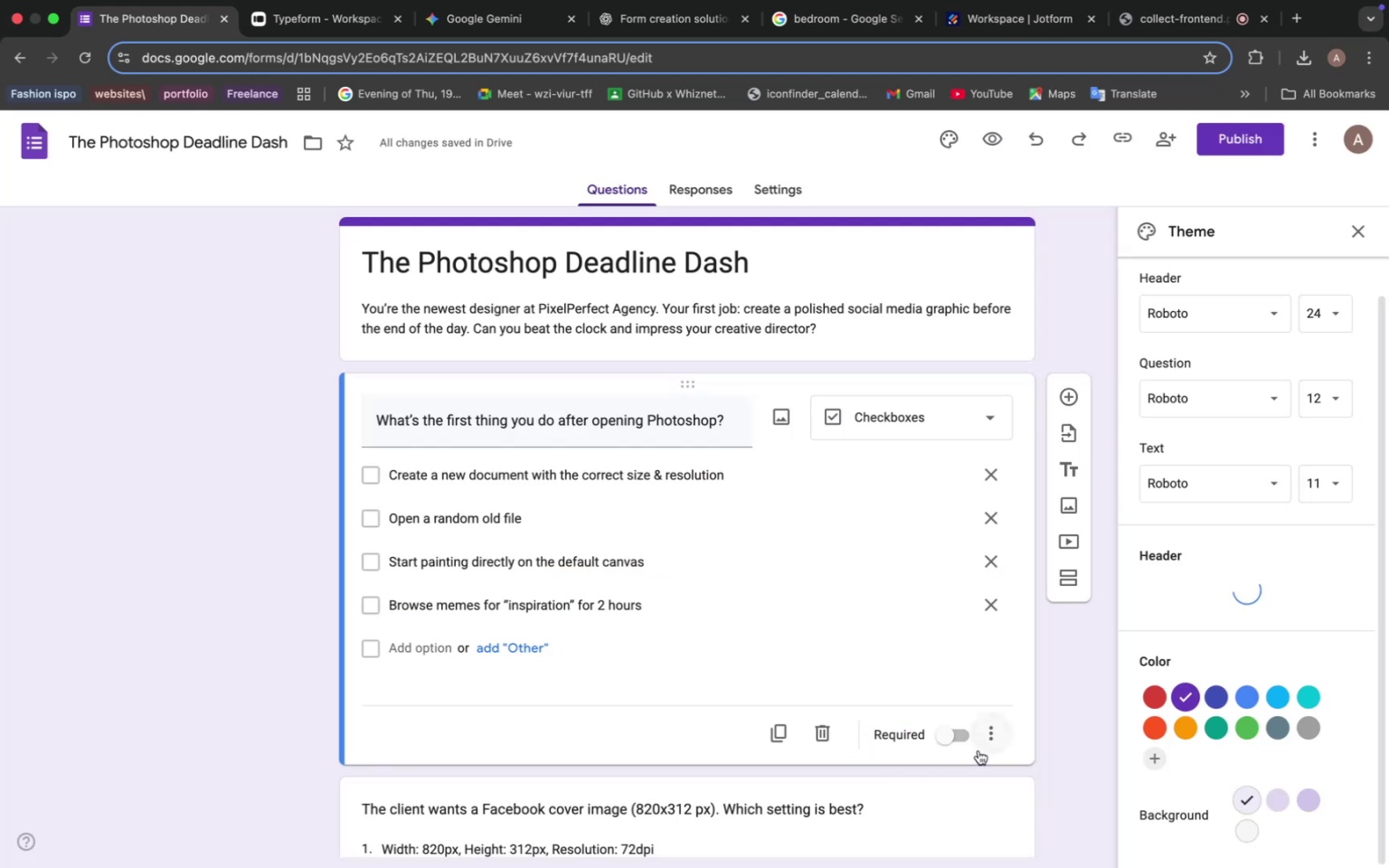 
mouse_move([982, 728])
 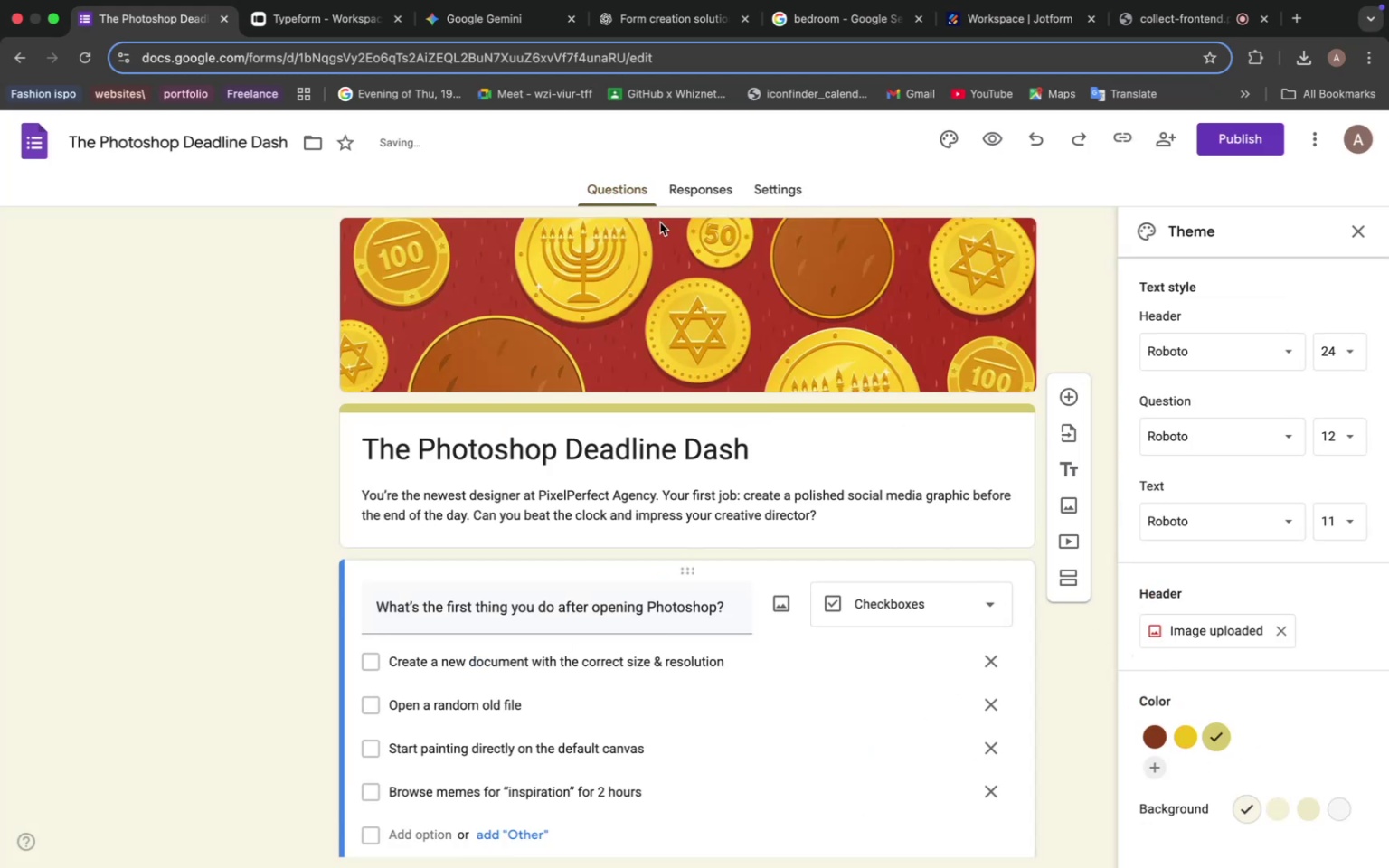 
left_click([1259, 139])
 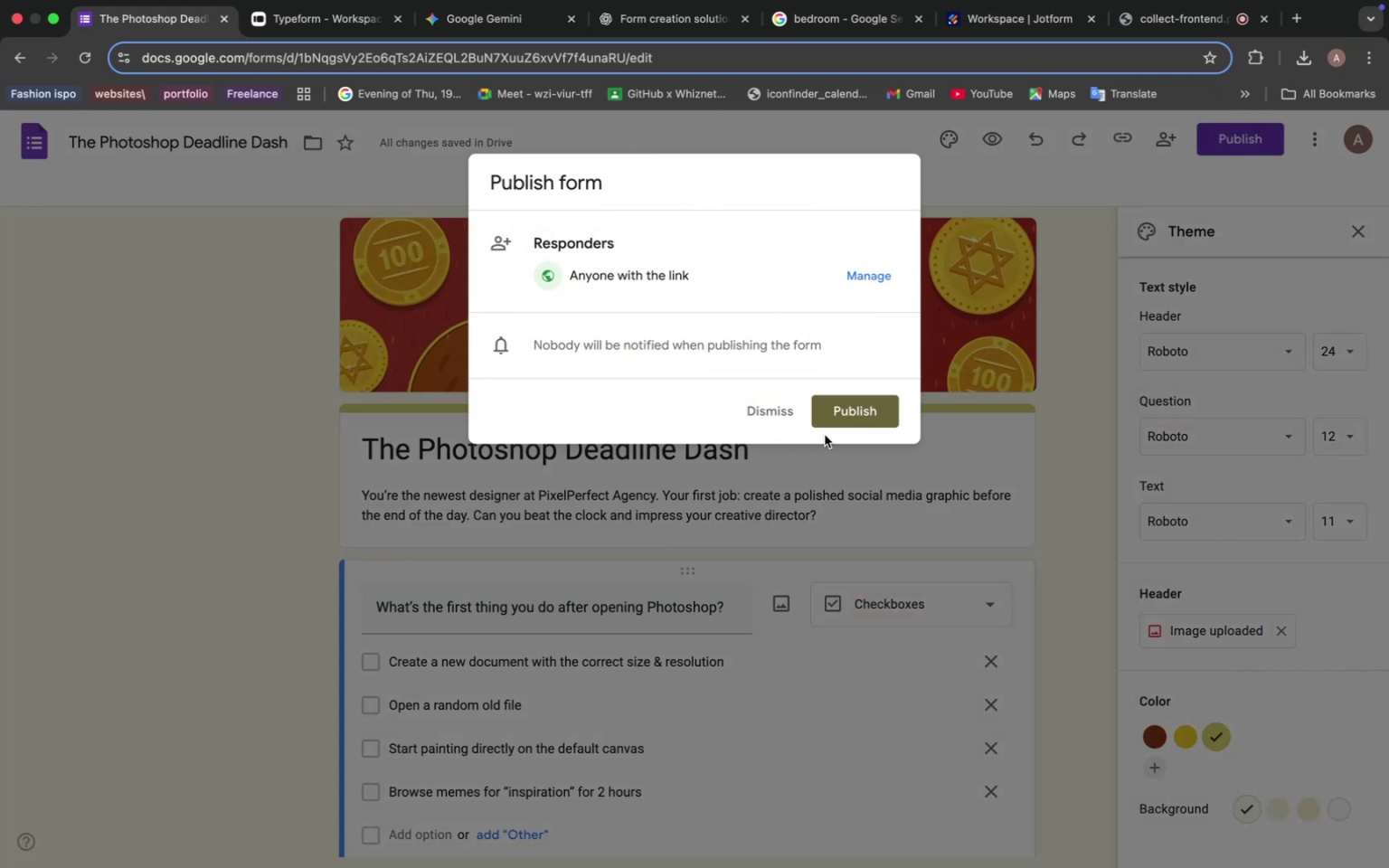 
left_click([848, 406])
 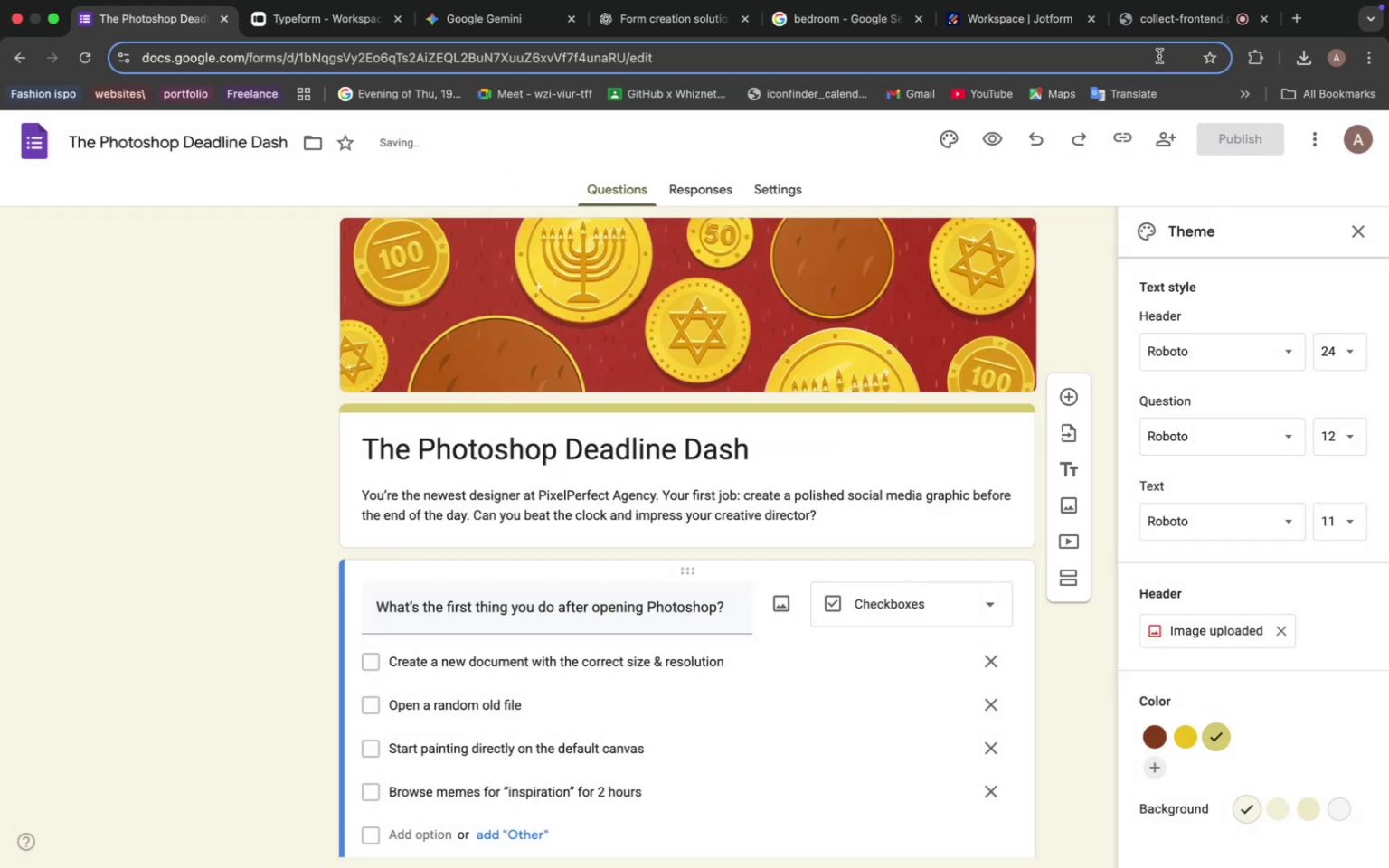 
left_click([1155, 23])
 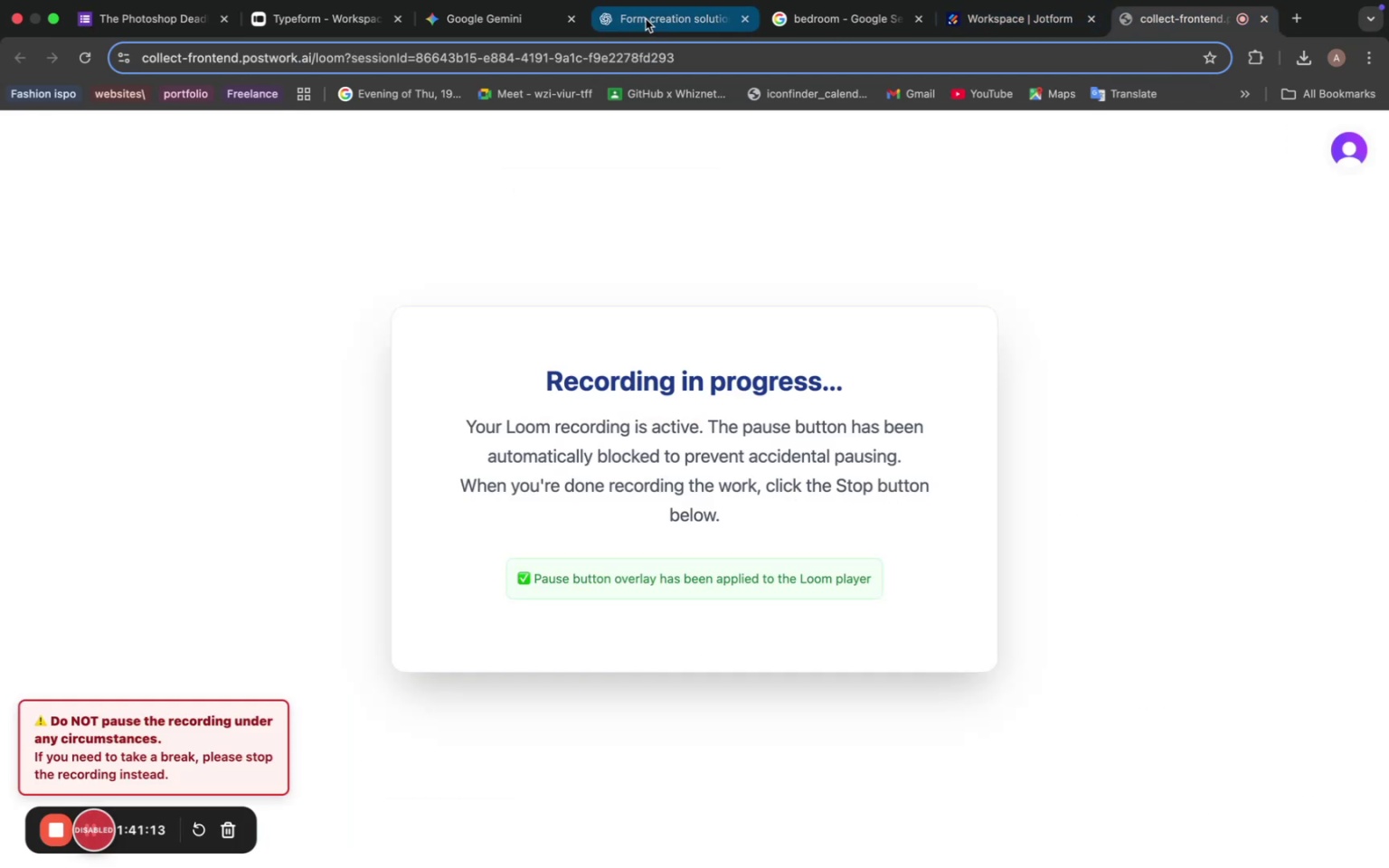 